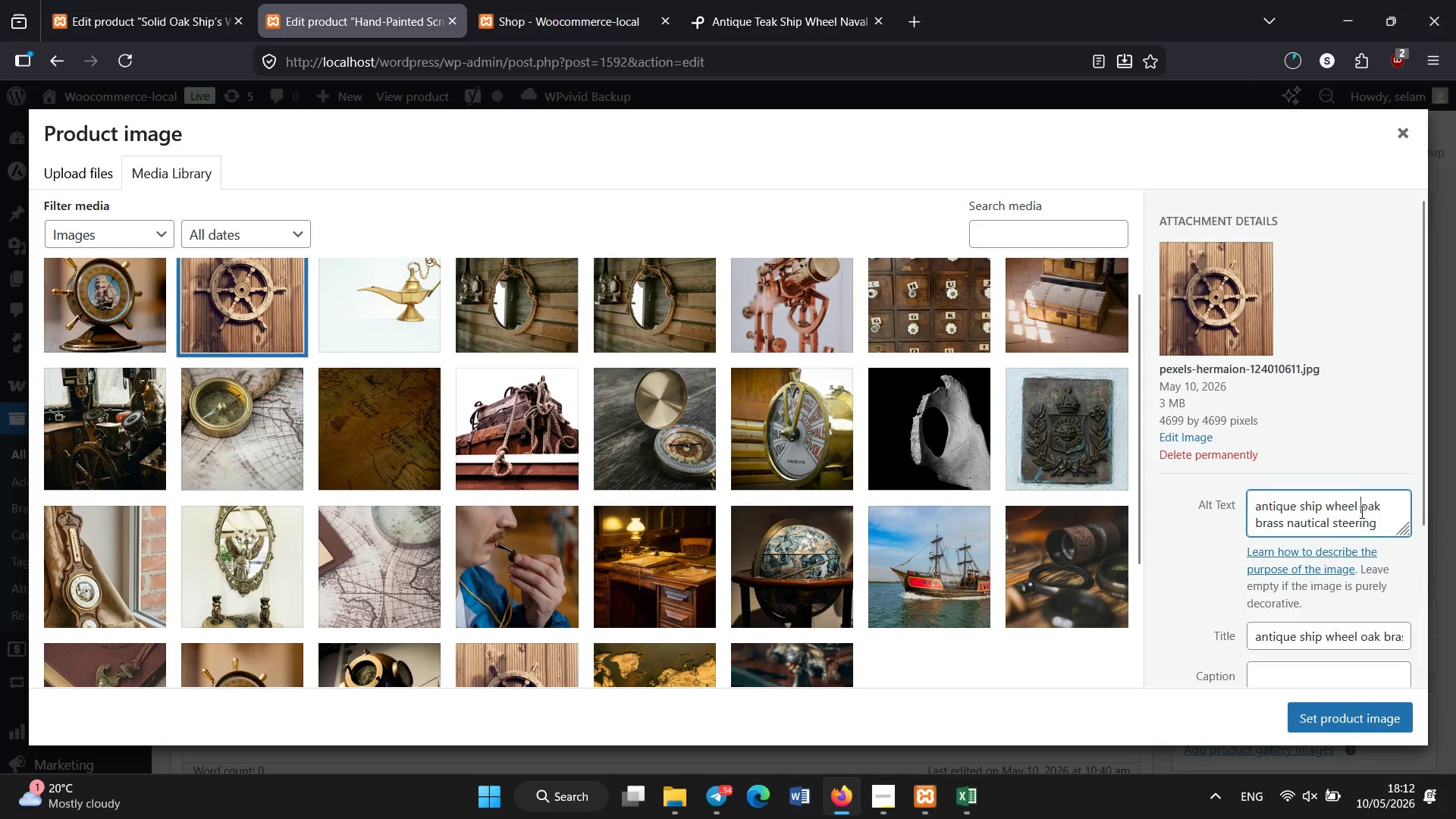 
key(Control+A)
 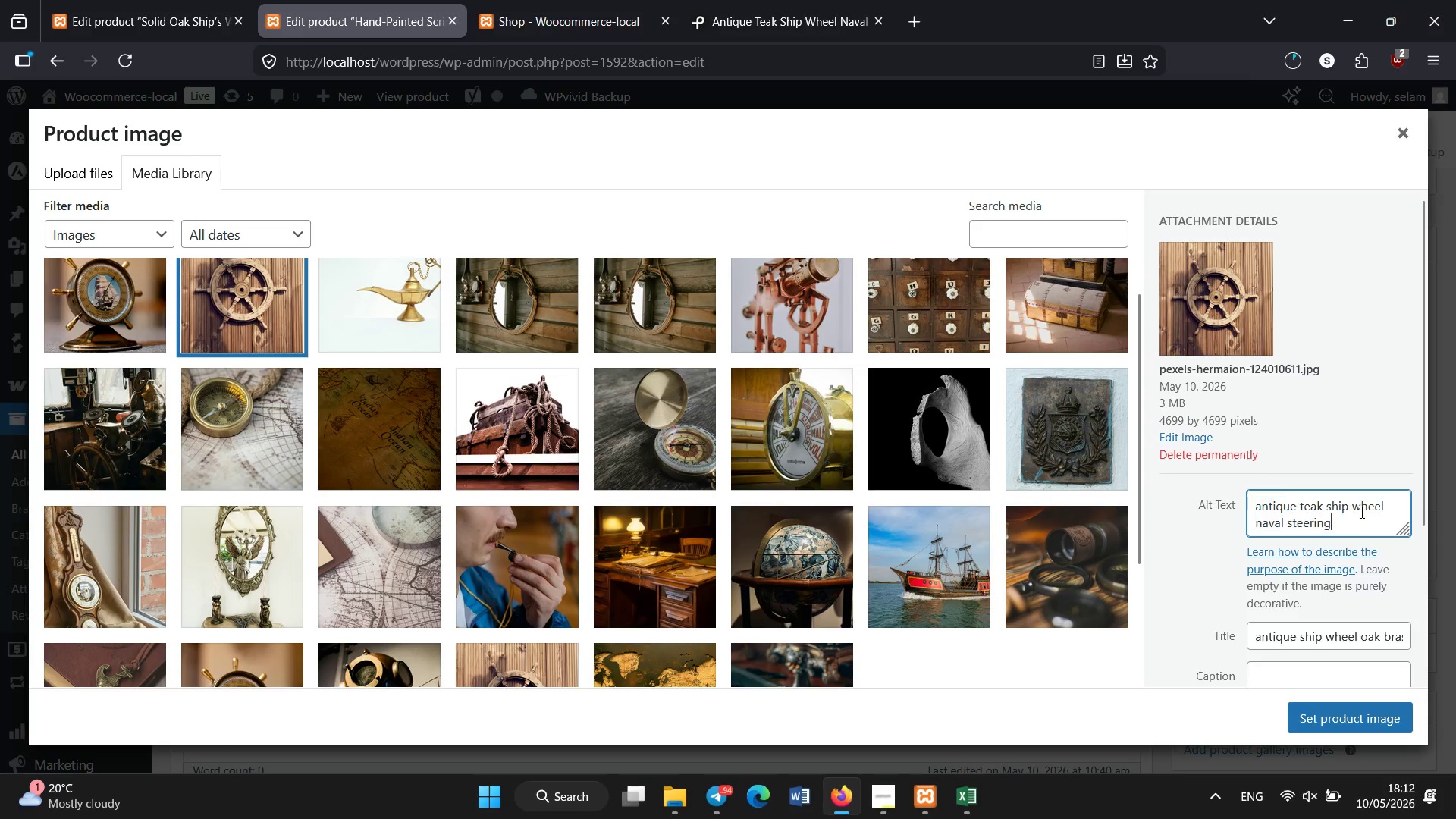 
key(Control+V)
 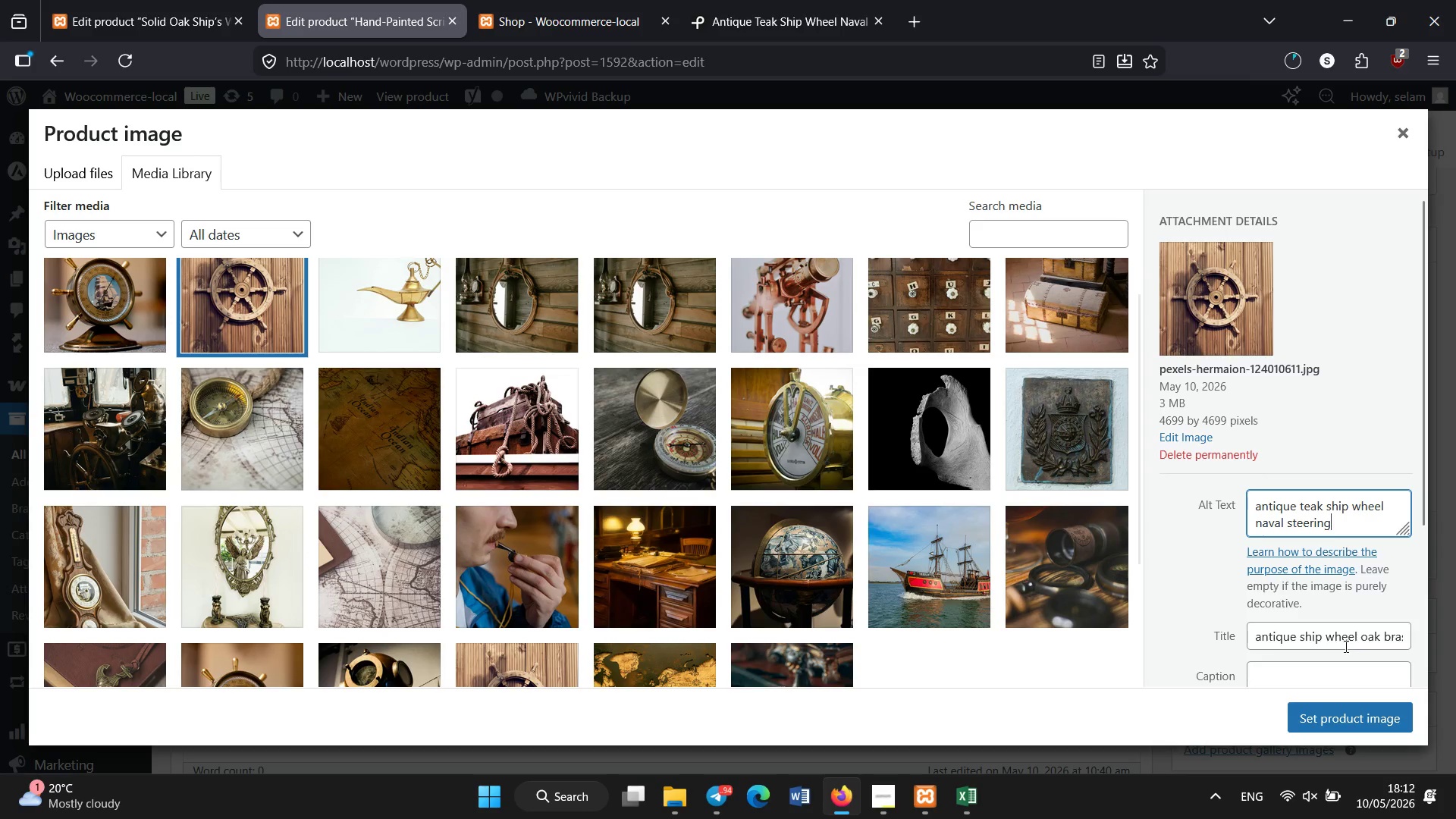 
left_click([1345, 648])
 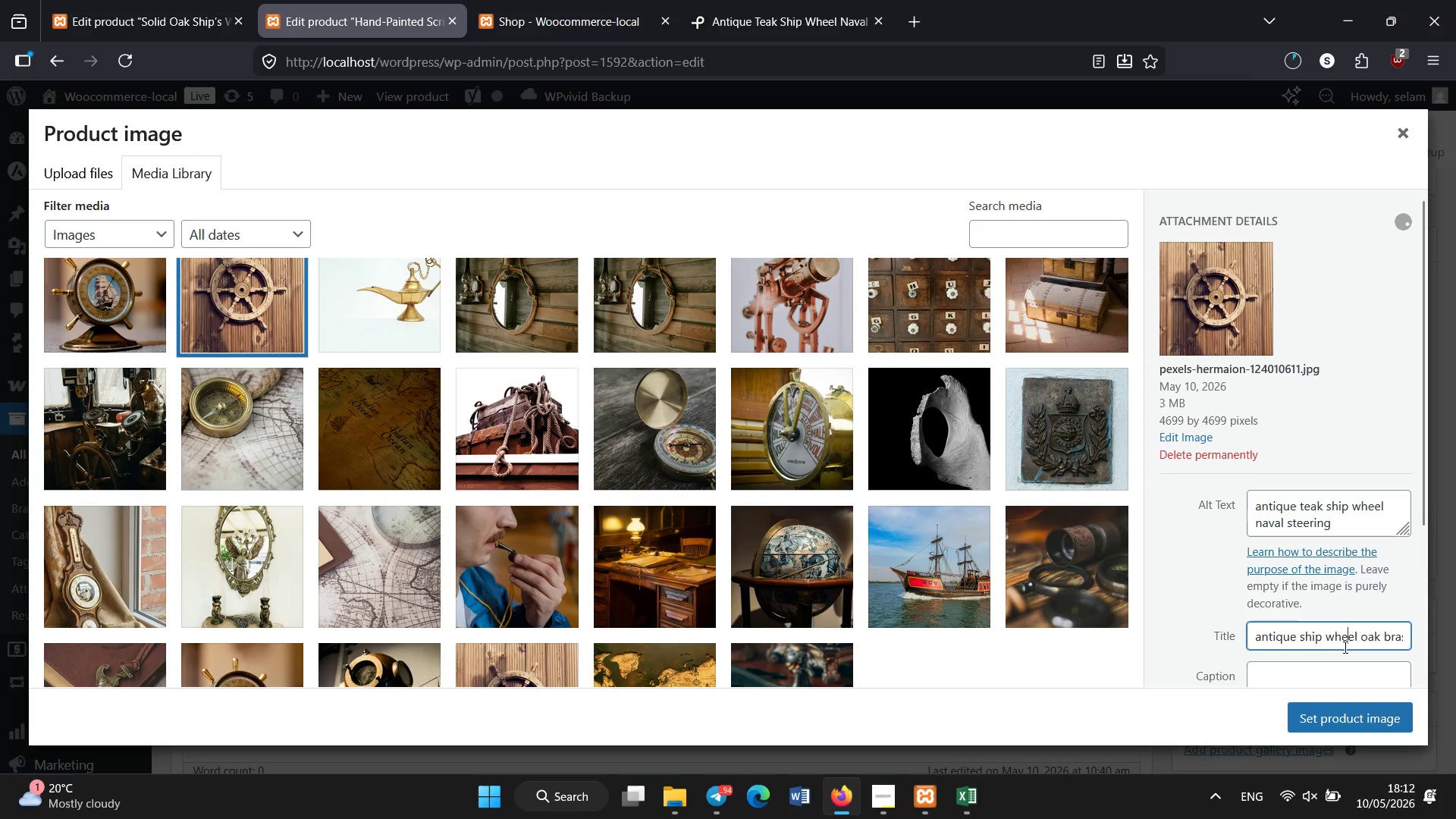 
key(Control+A)
 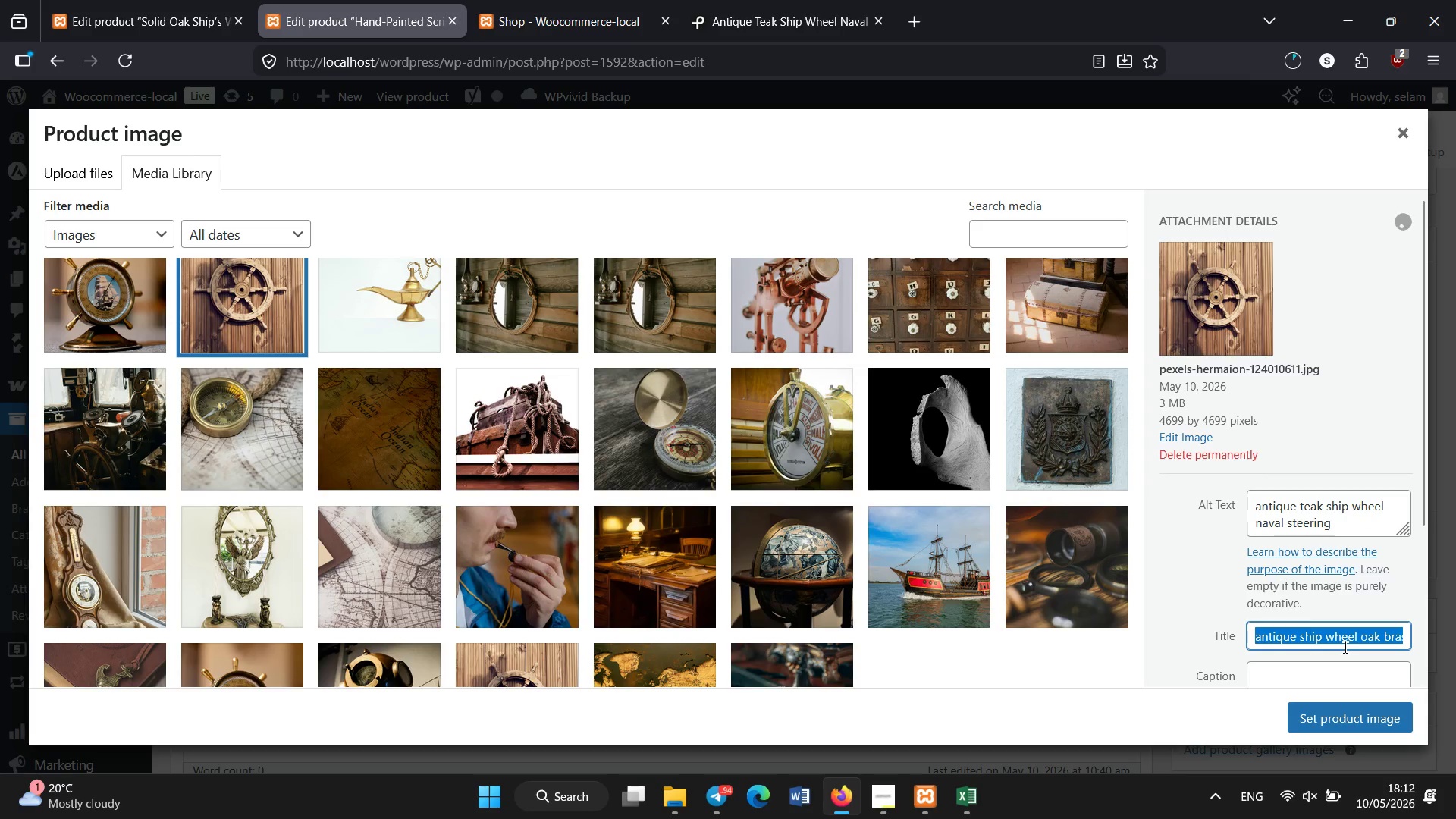 
key(Control+V)
 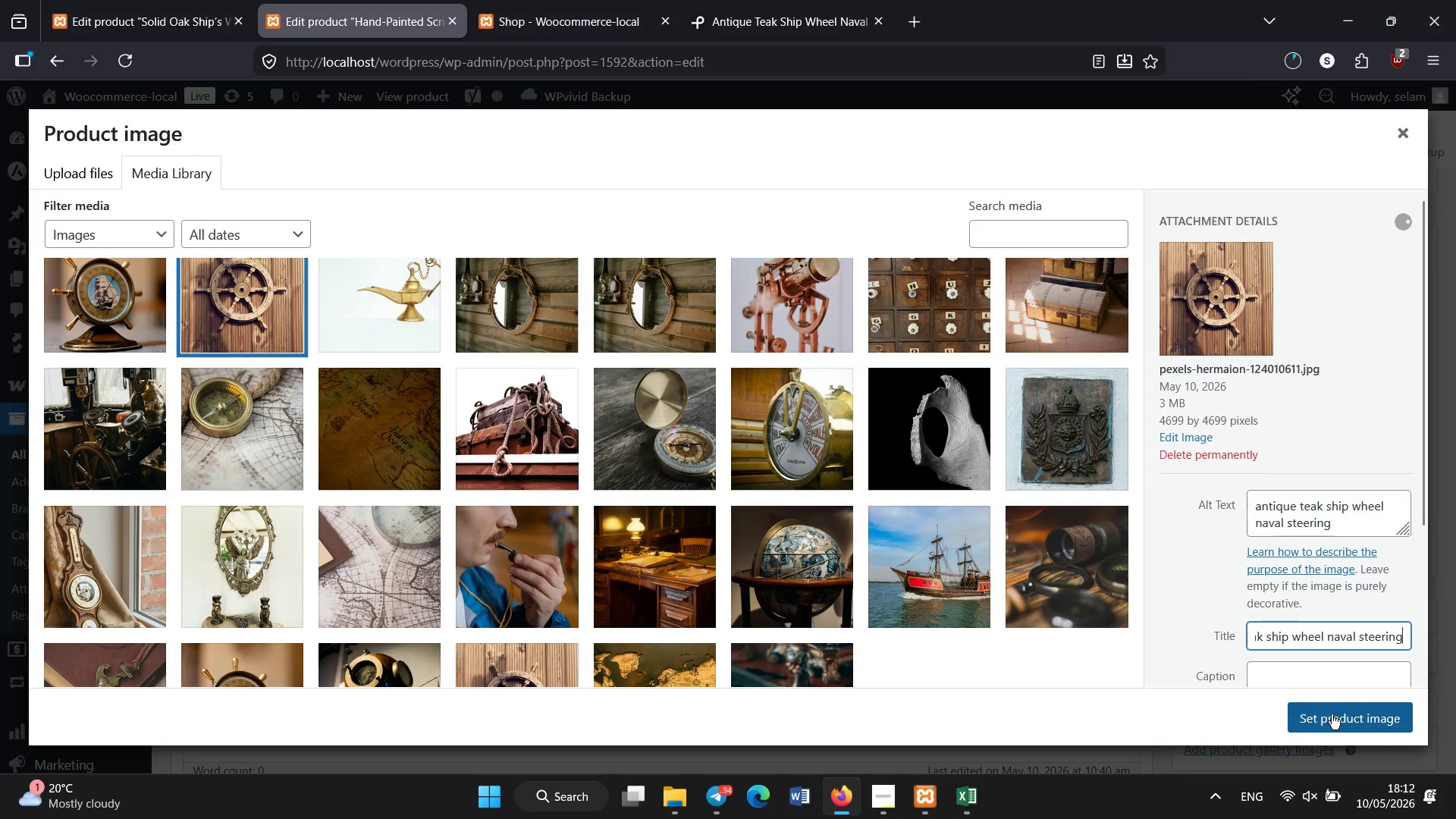 
left_click([1331, 717])
 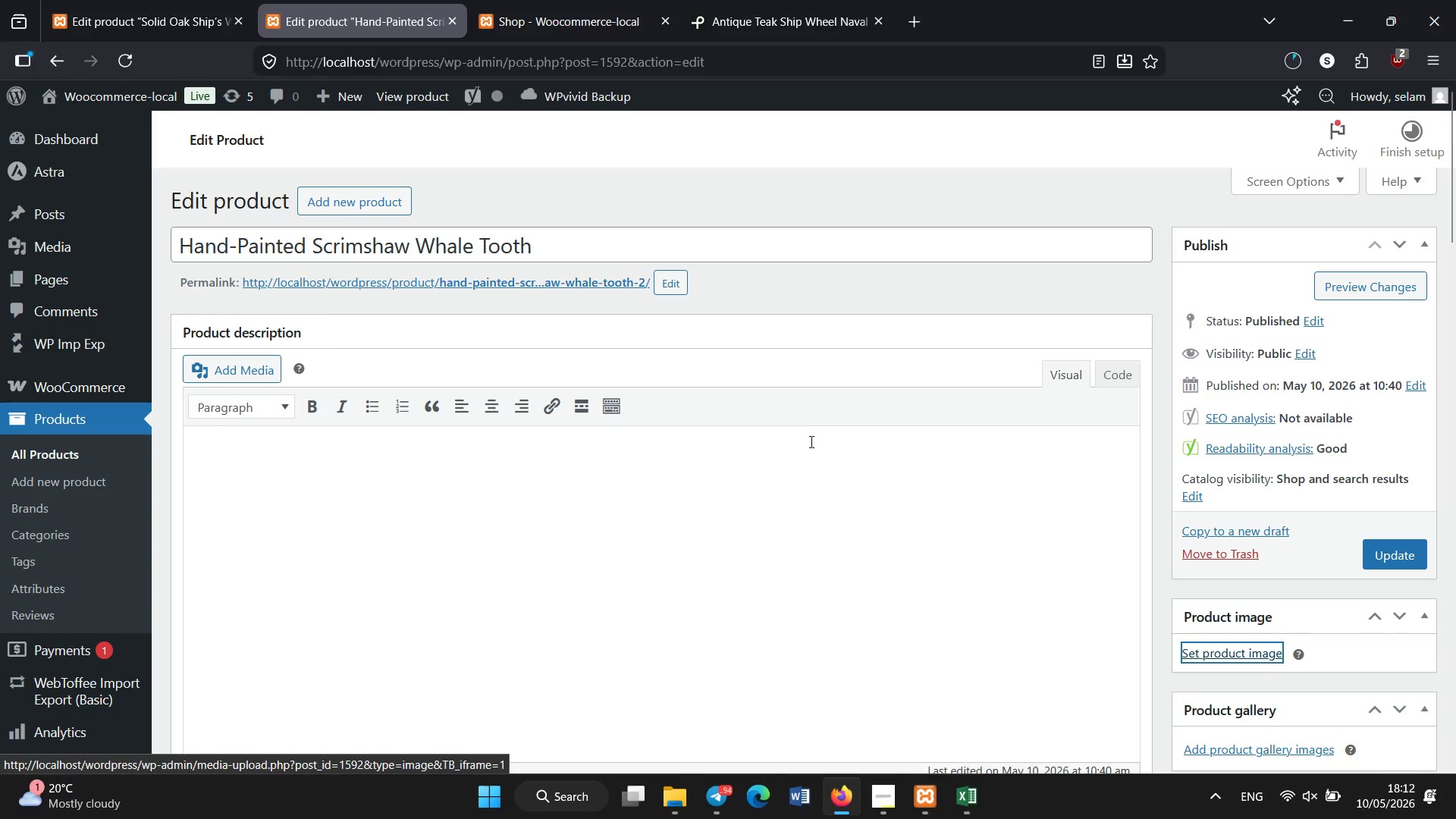 
scroll: coordinate [811, 442], scroll_direction: down, amount: 2.0
 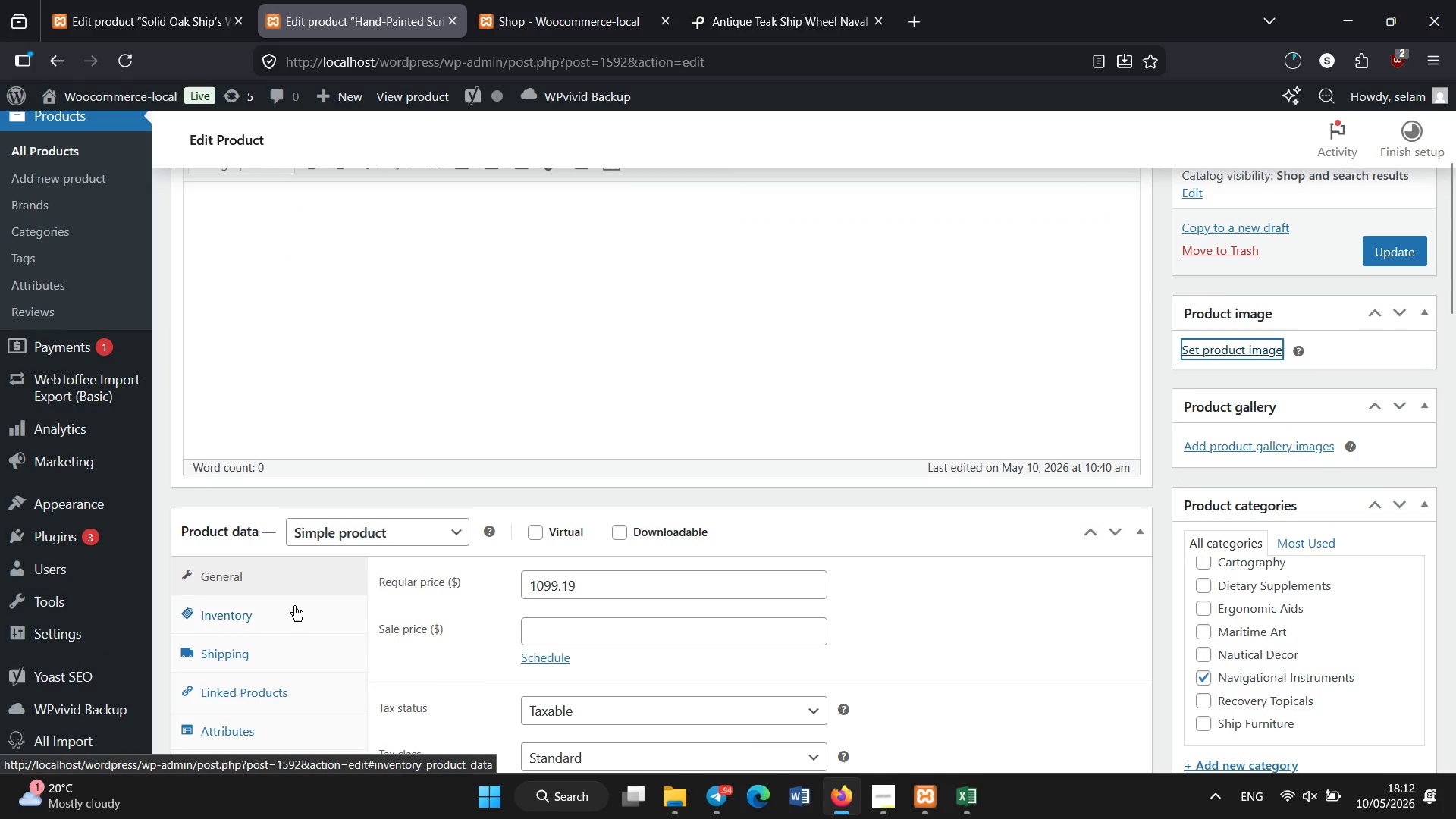 
left_click([293, 607])
 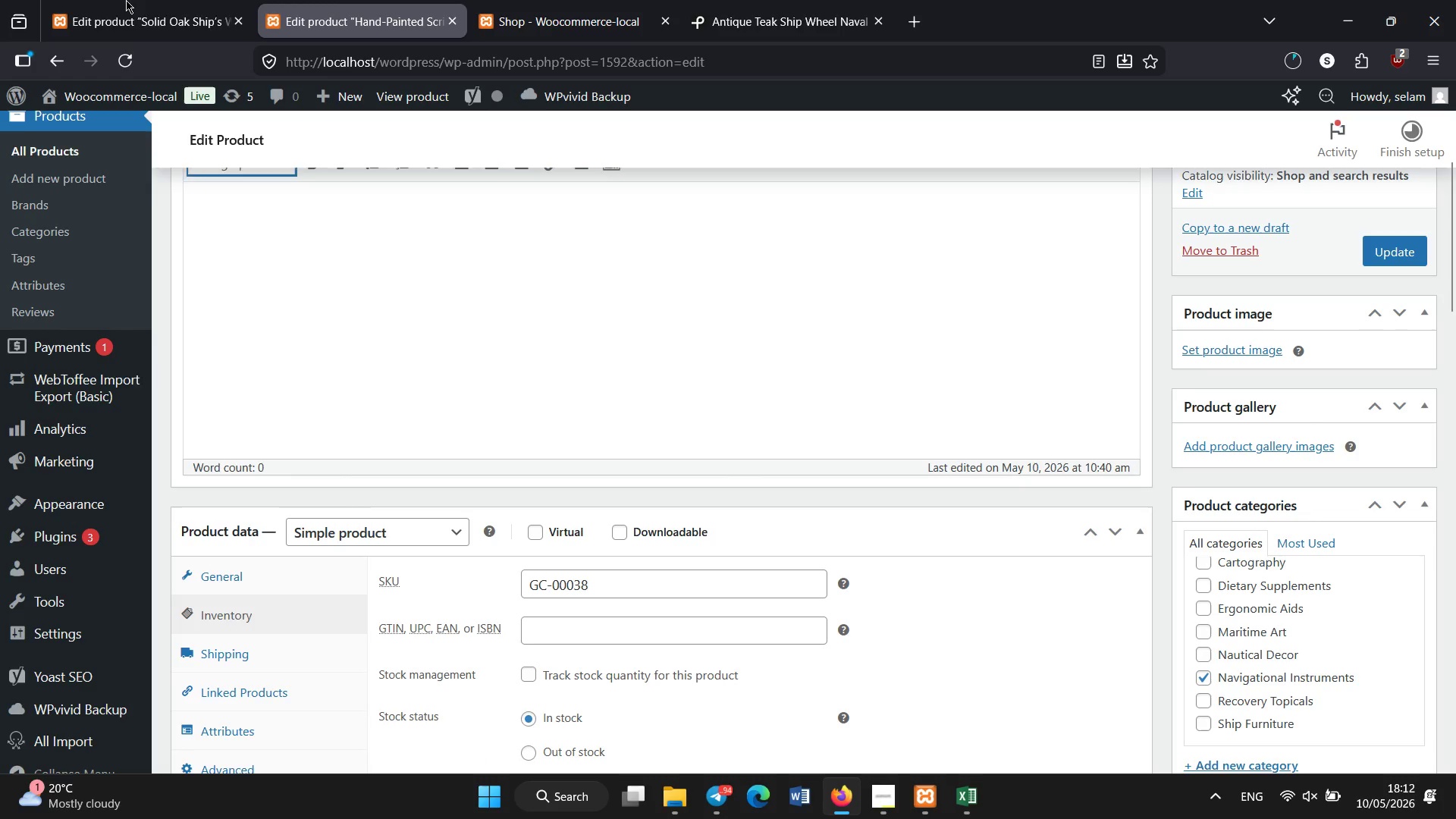 
left_click([126, 0])
 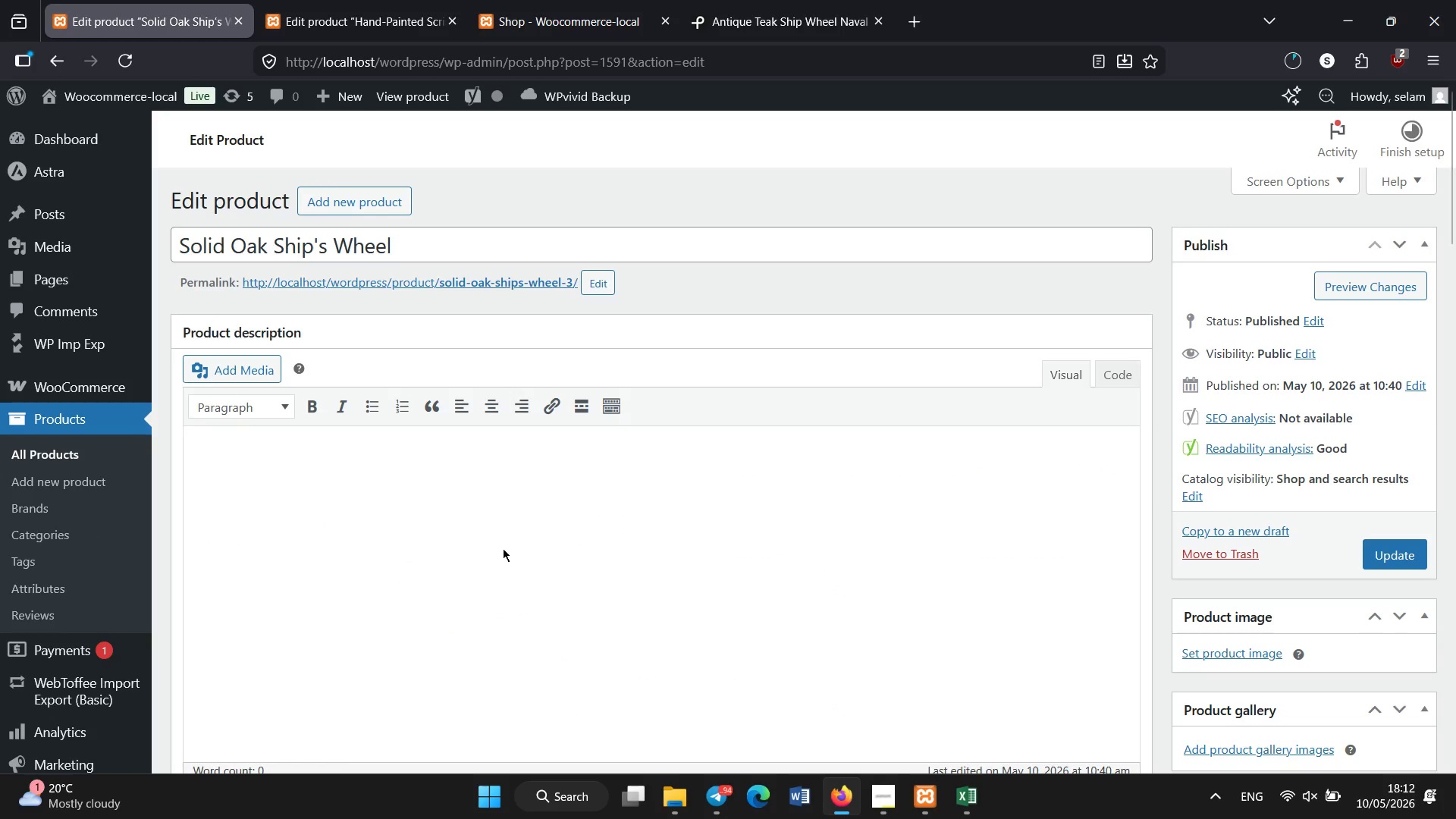 
scroll: coordinate [503, 548], scroll_direction: down, amount: 5.0
 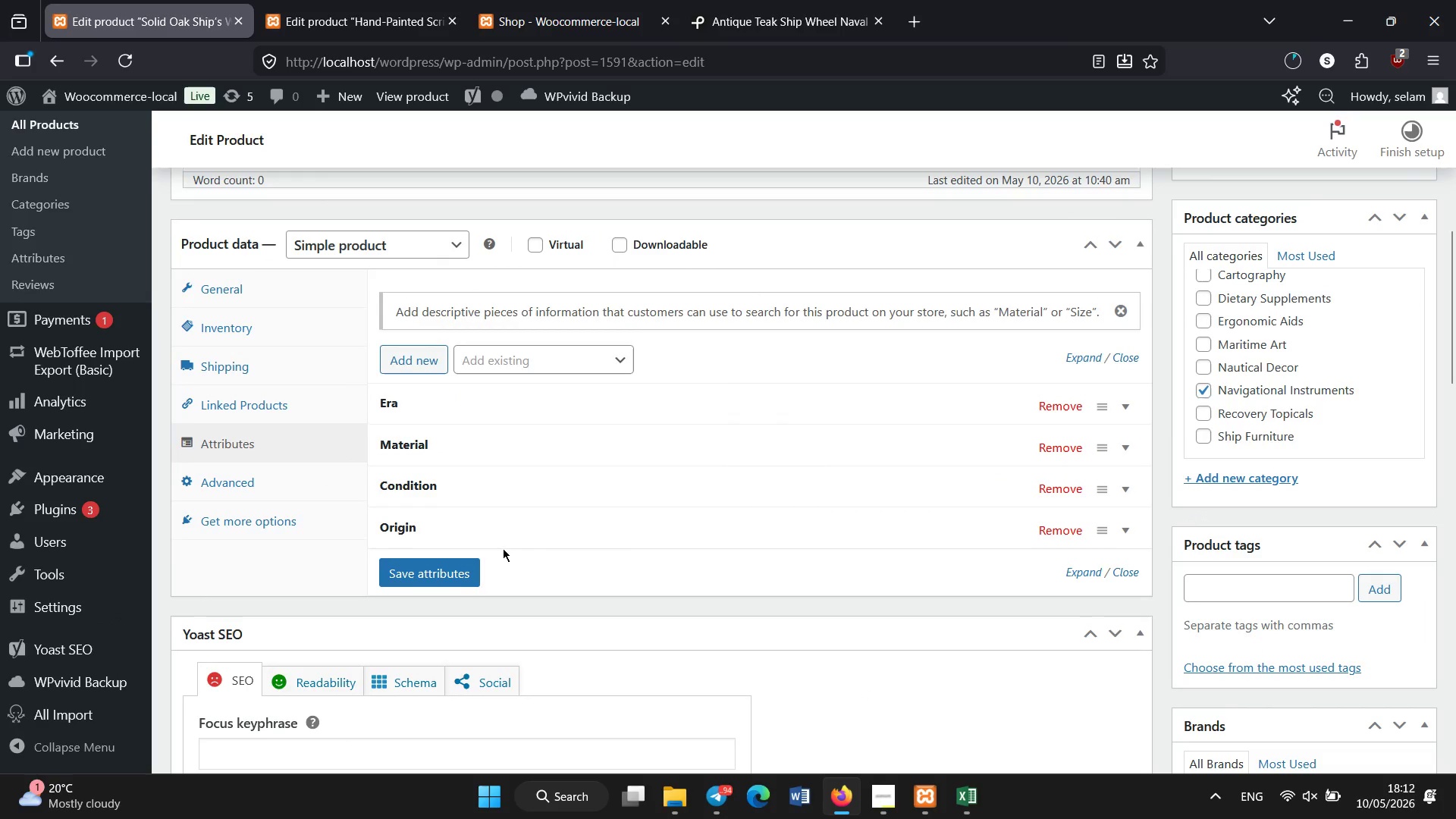 
scroll: coordinate [503, 548], scroll_direction: none, amount: 0.0
 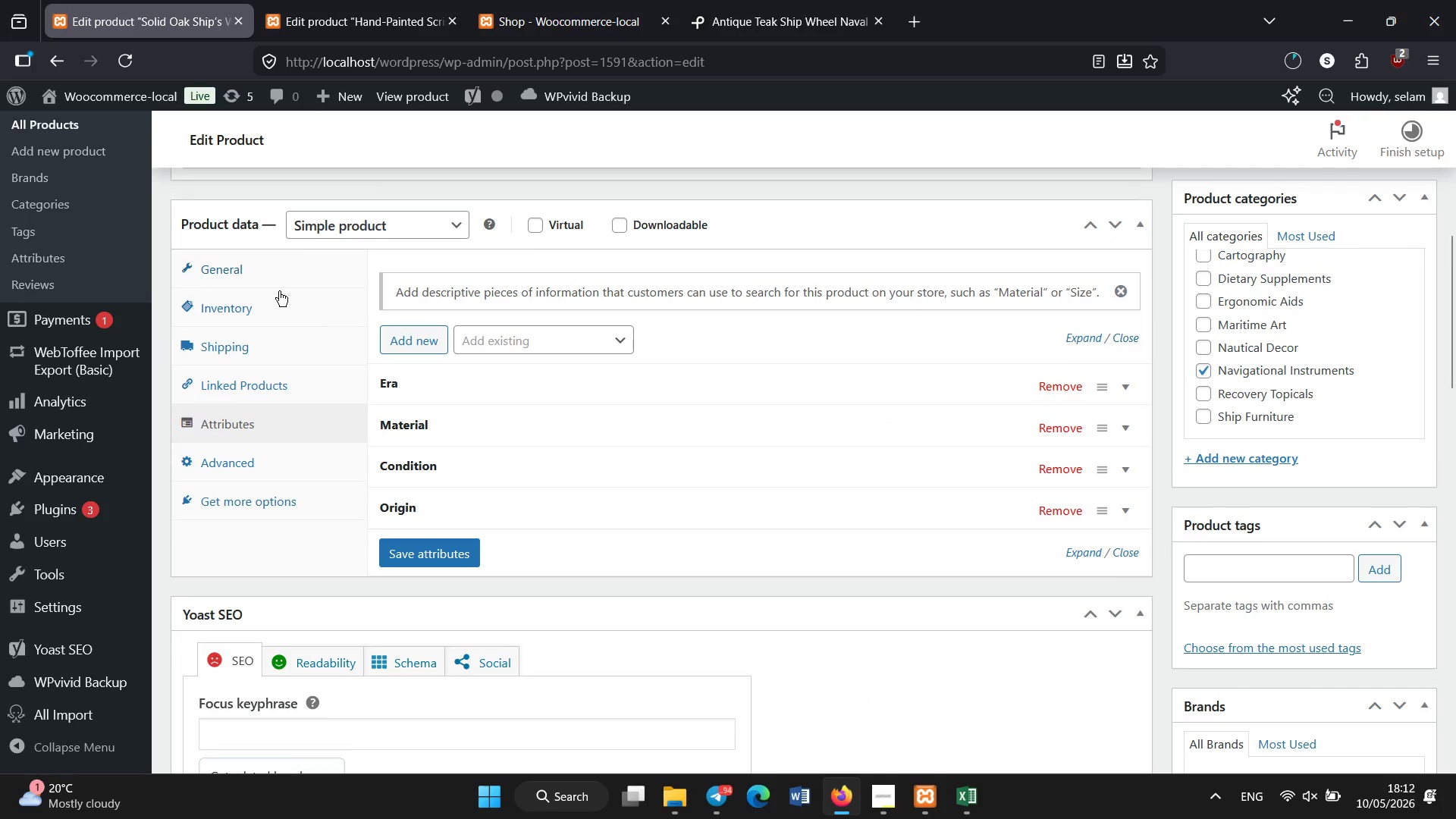 
left_click([278, 294])
 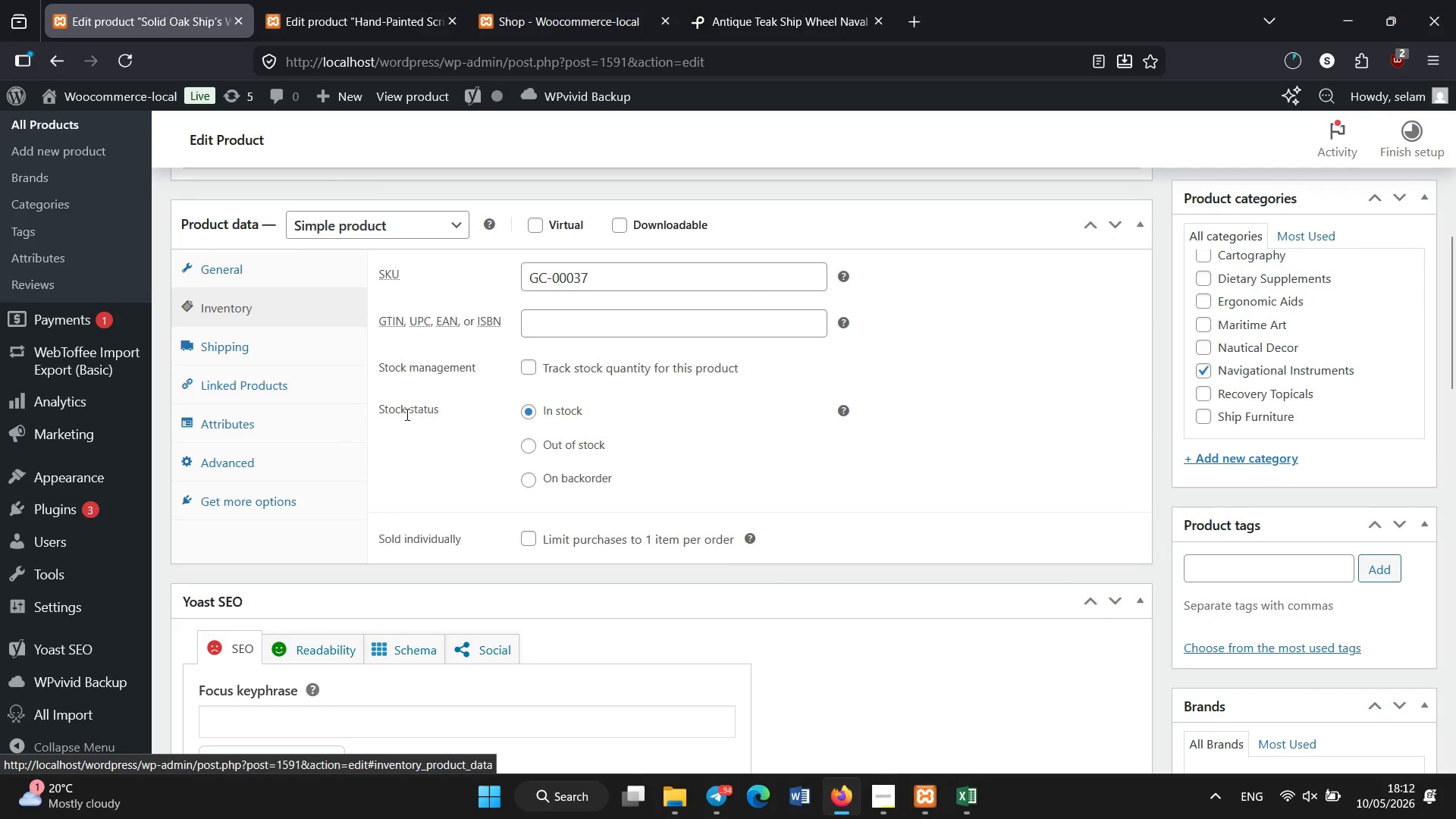 
scroll: coordinate [407, 415], scroll_direction: up, amount: 4.0
 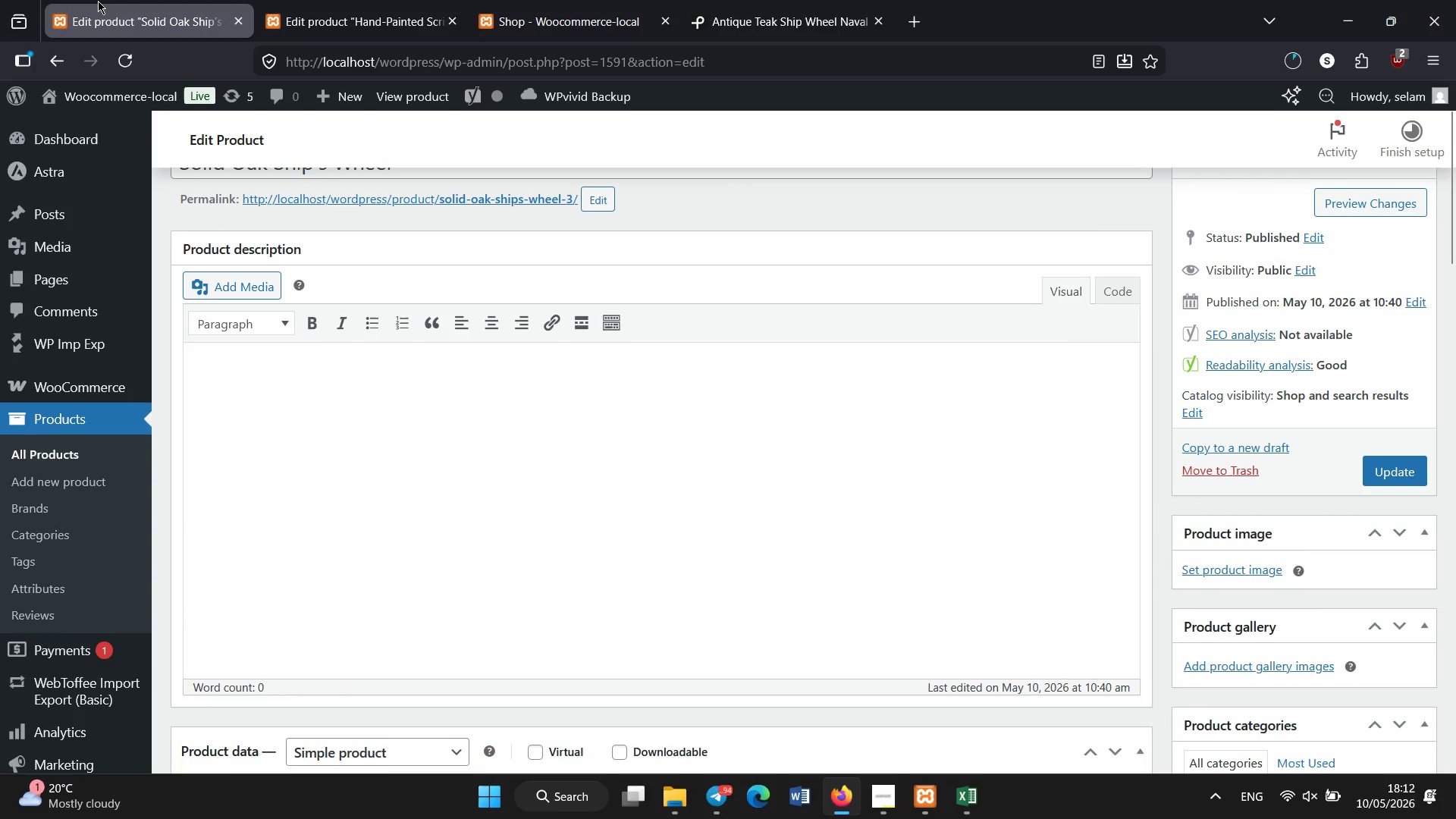 
left_click_drag(start_coordinate=[98, 1], to_coordinate=[307, 7])
 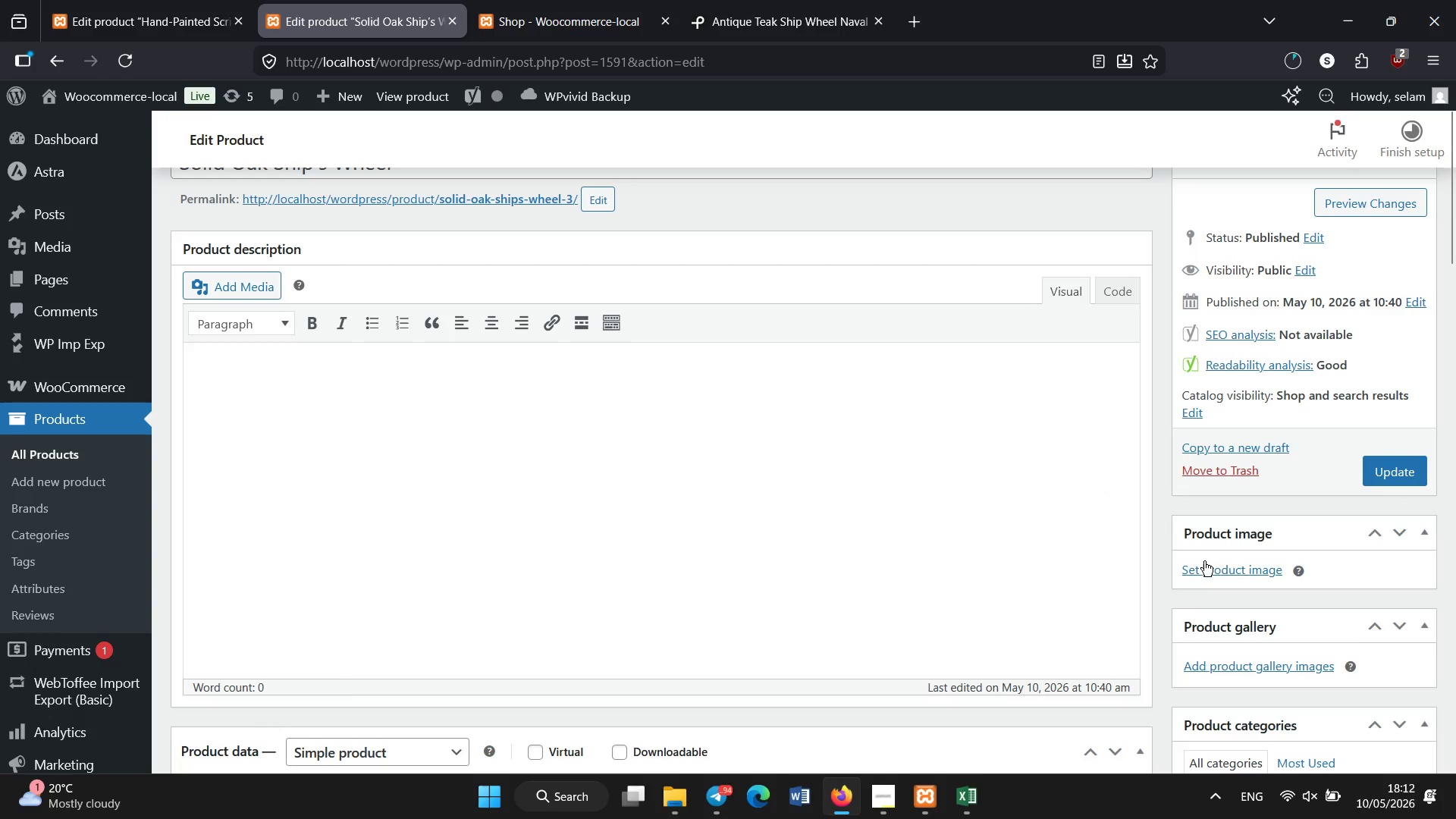 
left_click([1204, 563])
 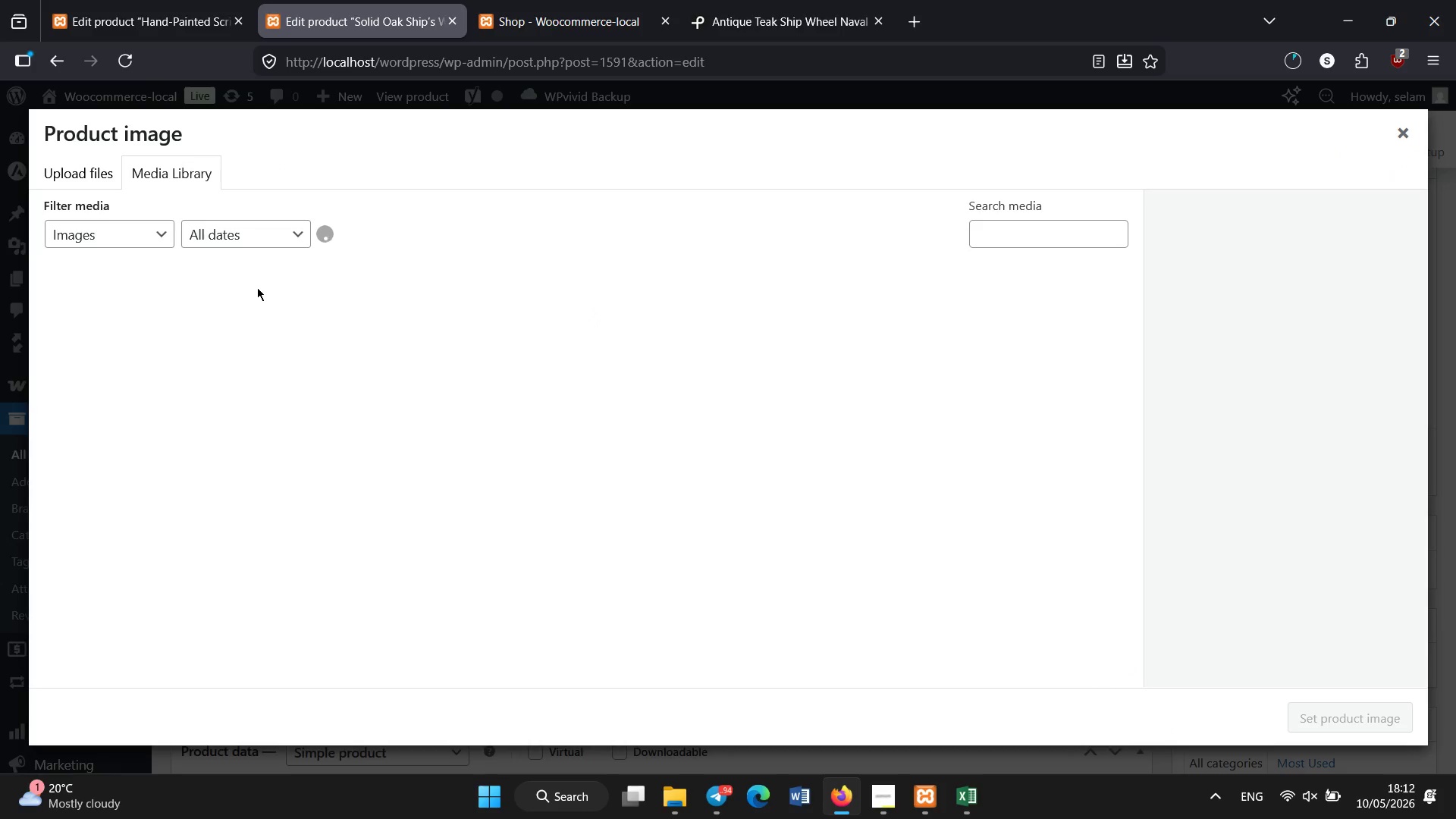 
wait(7.73)
 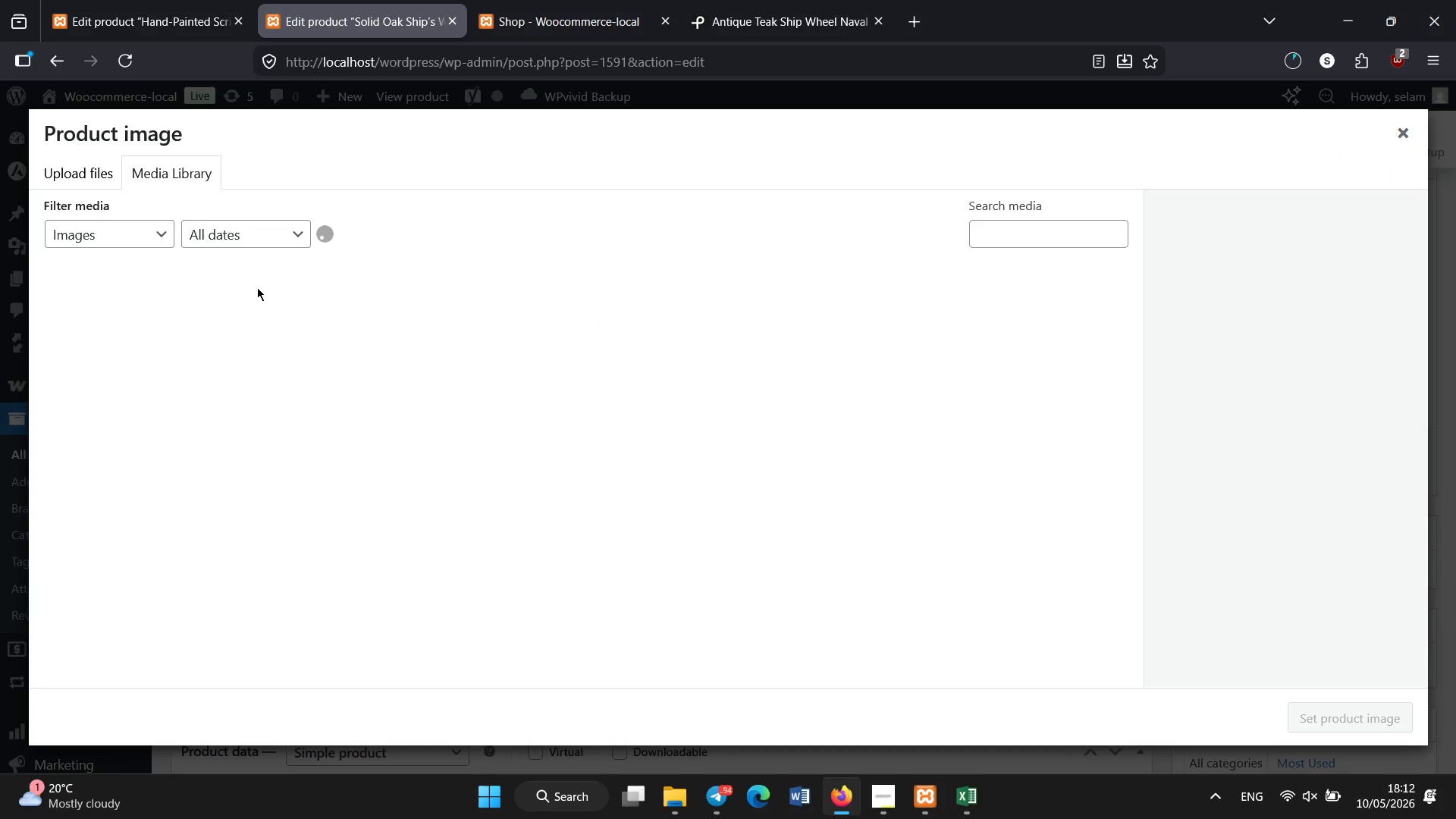 
left_click([257, 287])
 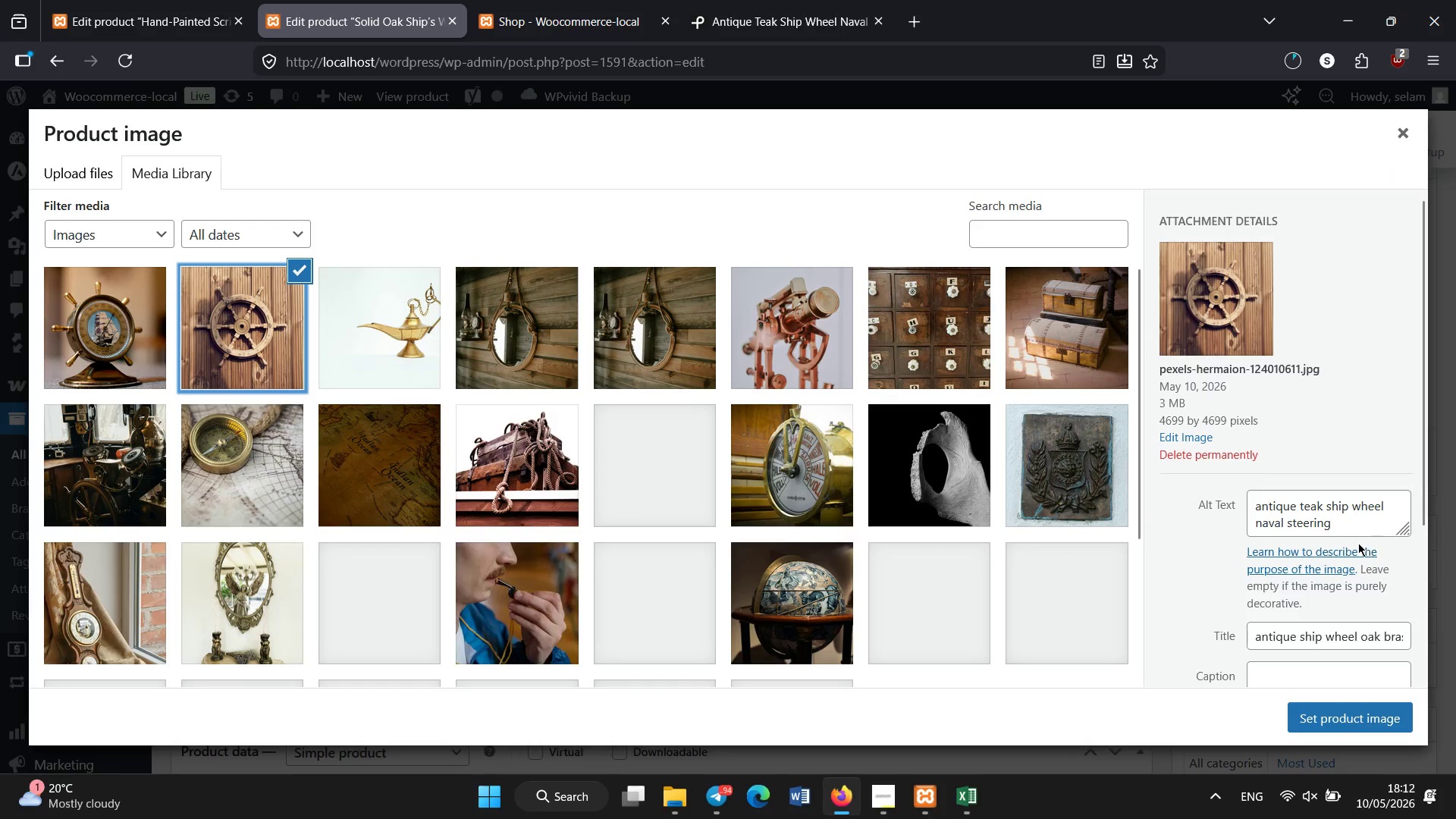 
left_click([1347, 532])
 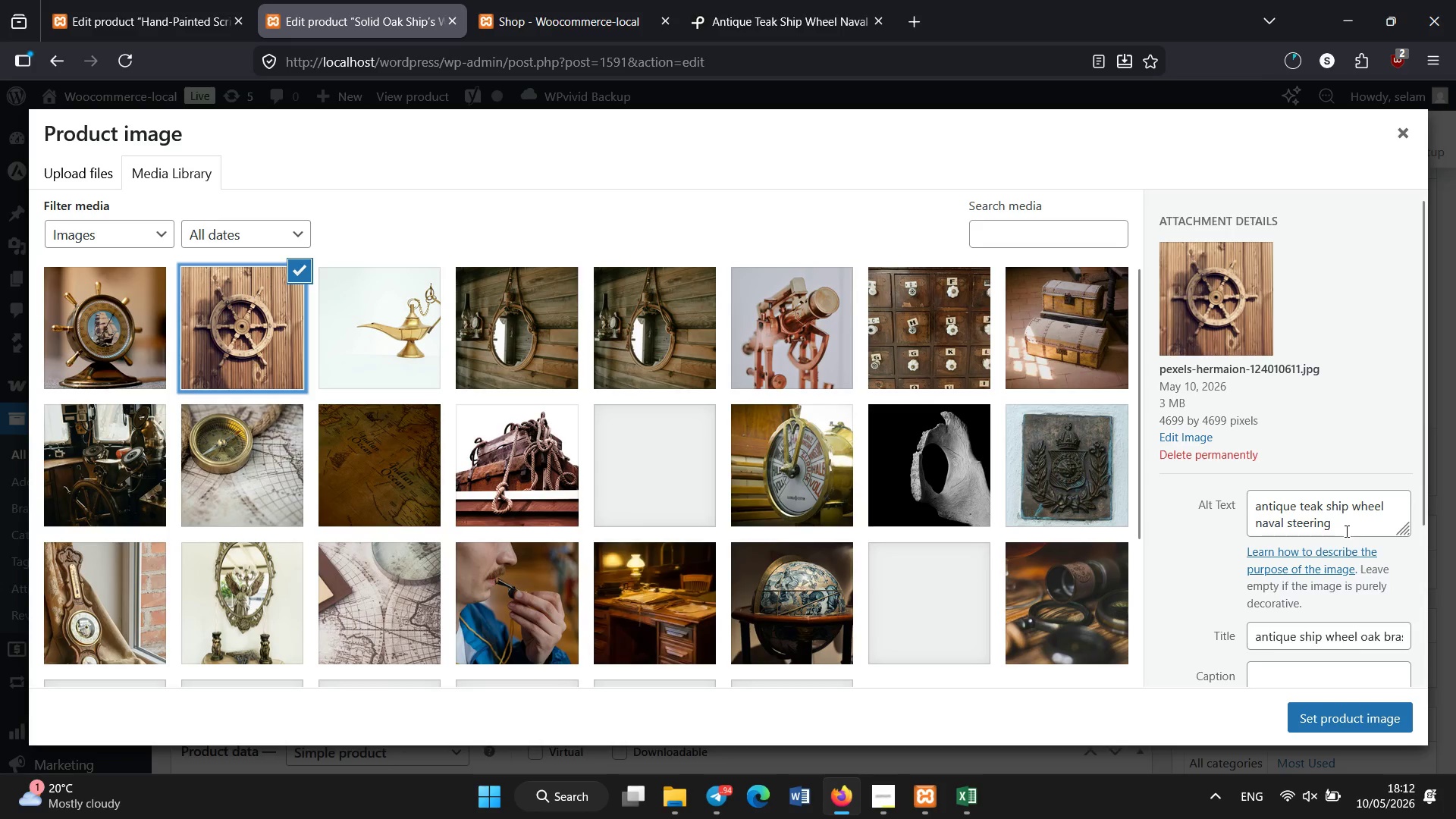 
key(Control+A)
 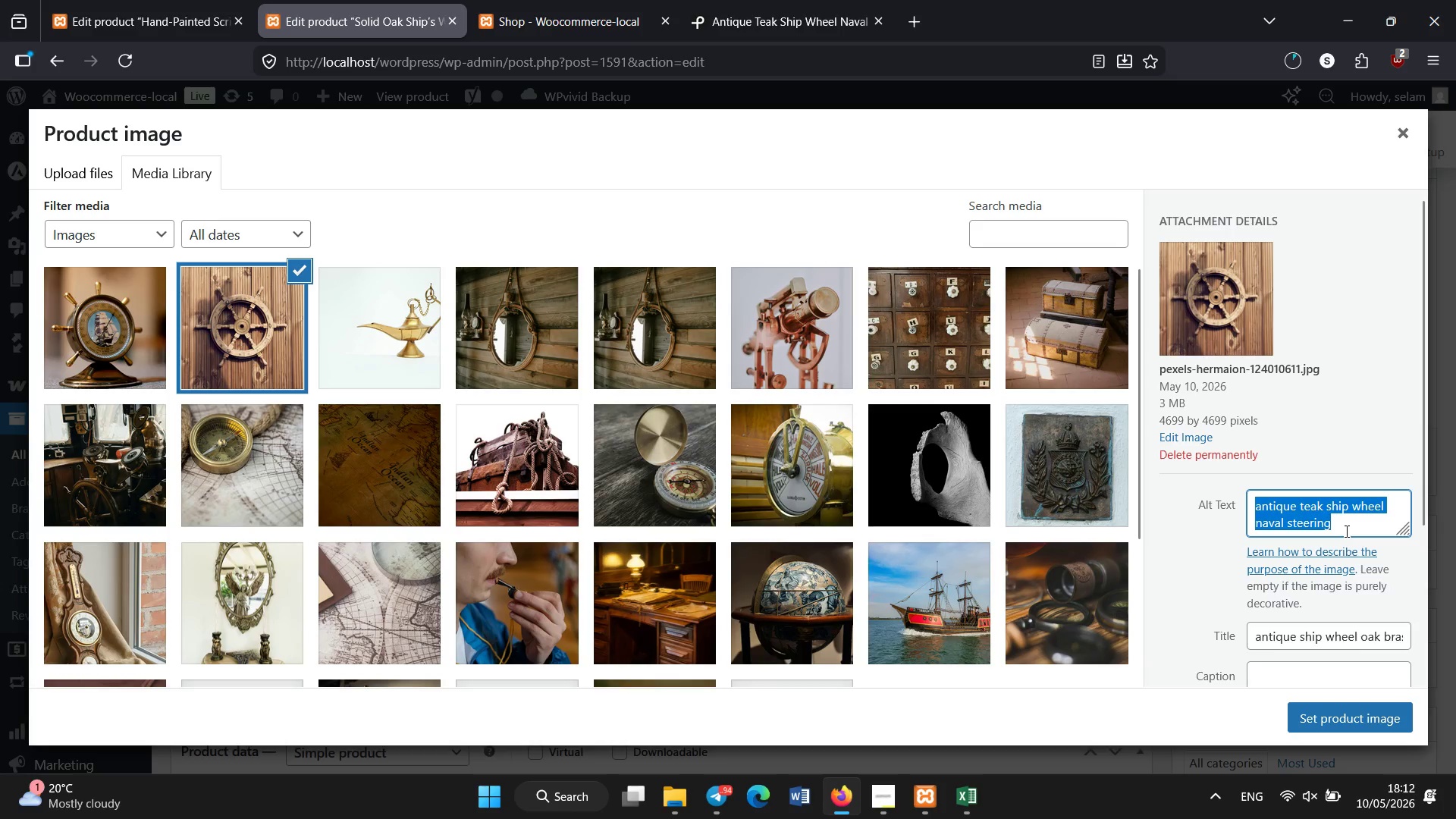 
key(Control+V)
 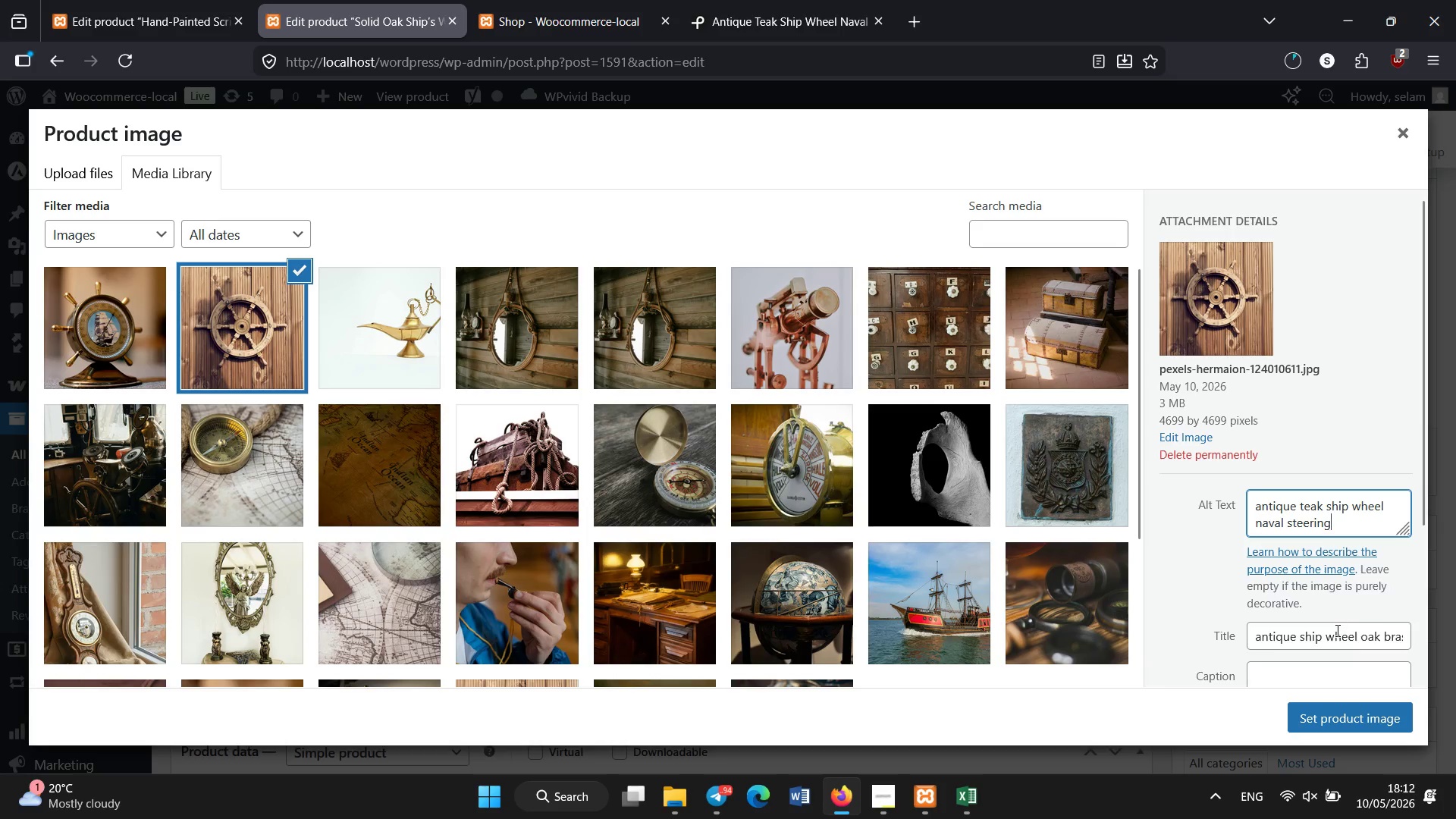 
left_click([1338, 632])
 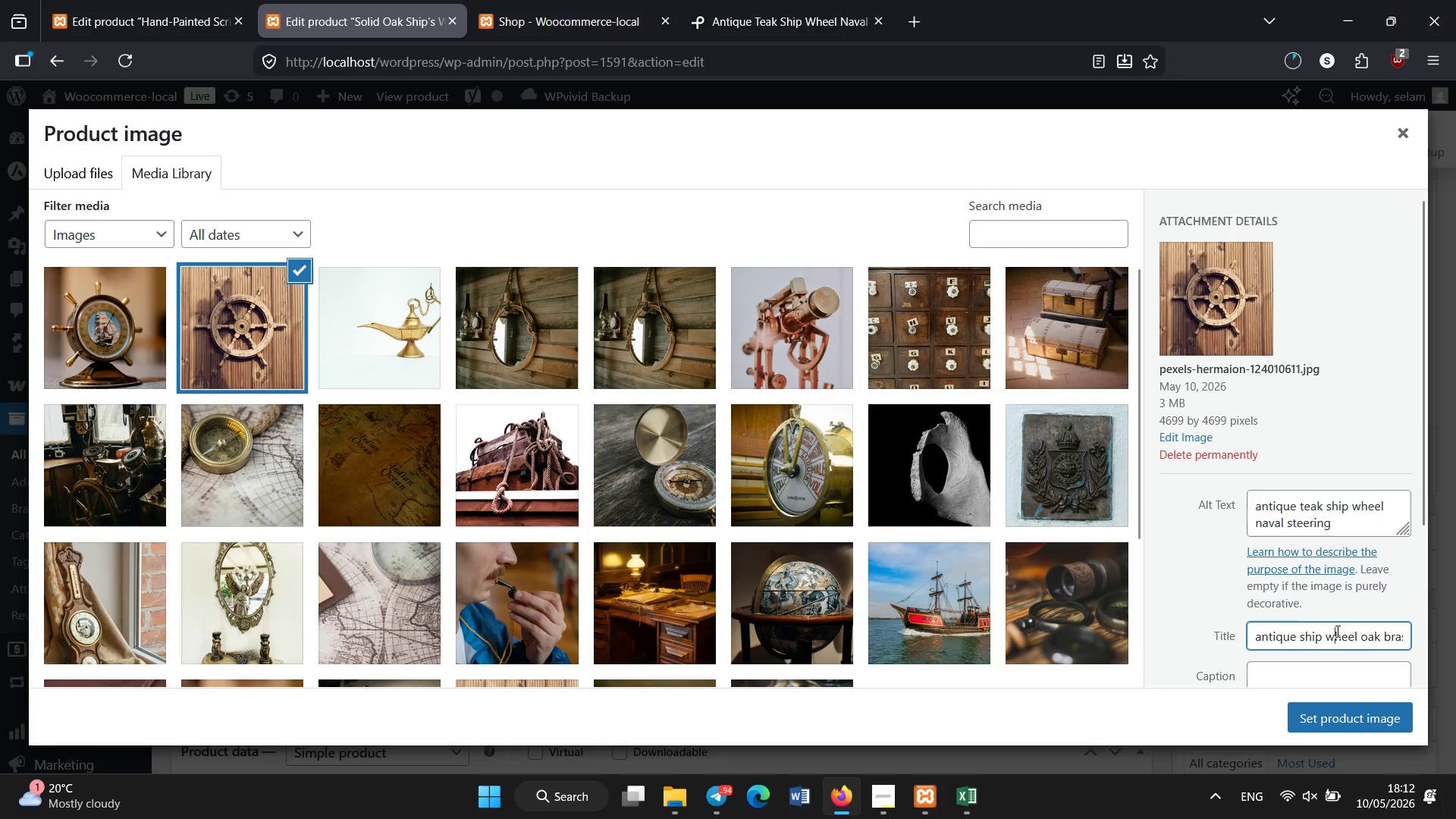 
key(Control+A)
 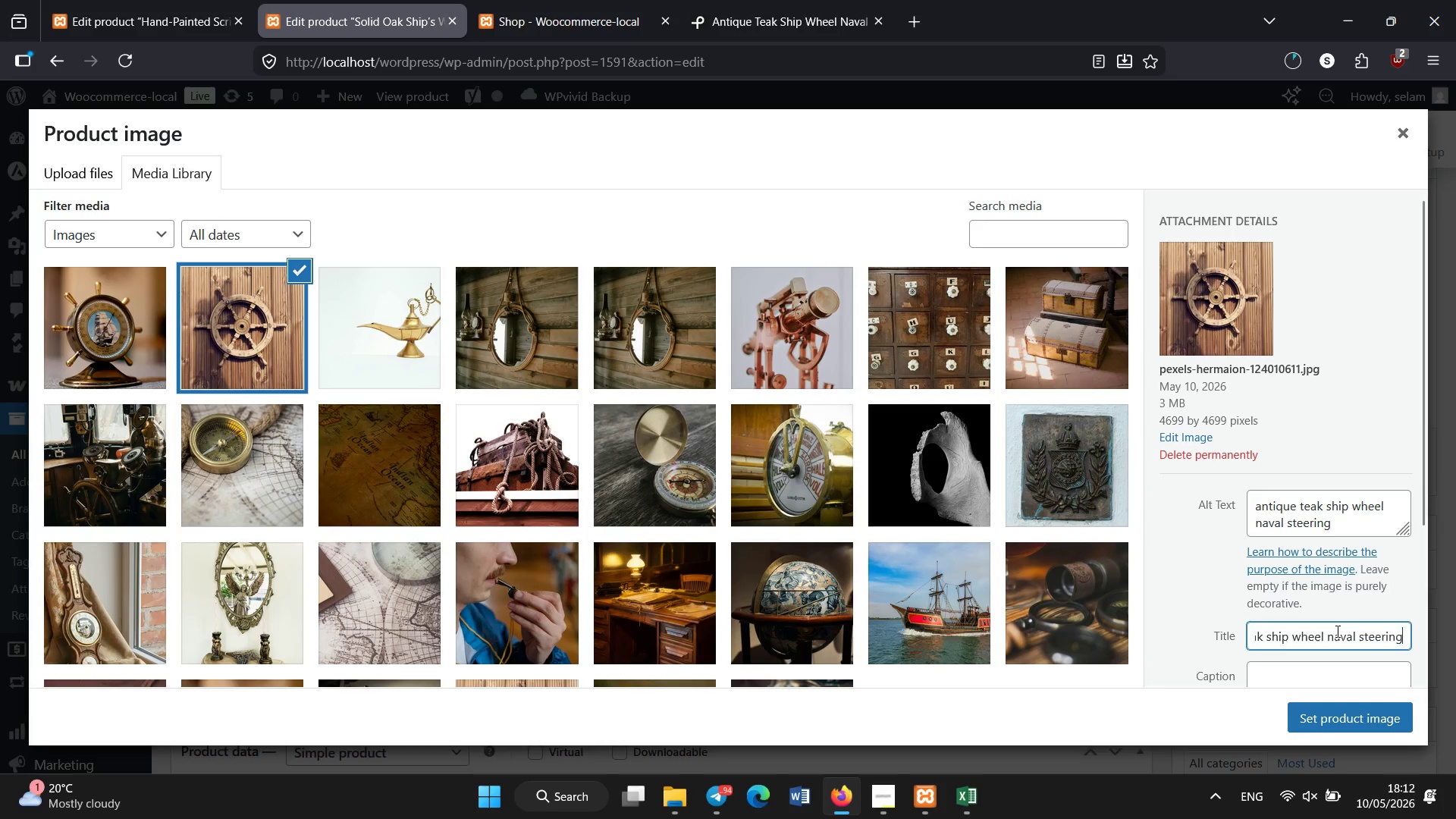 
key(Control+V)
 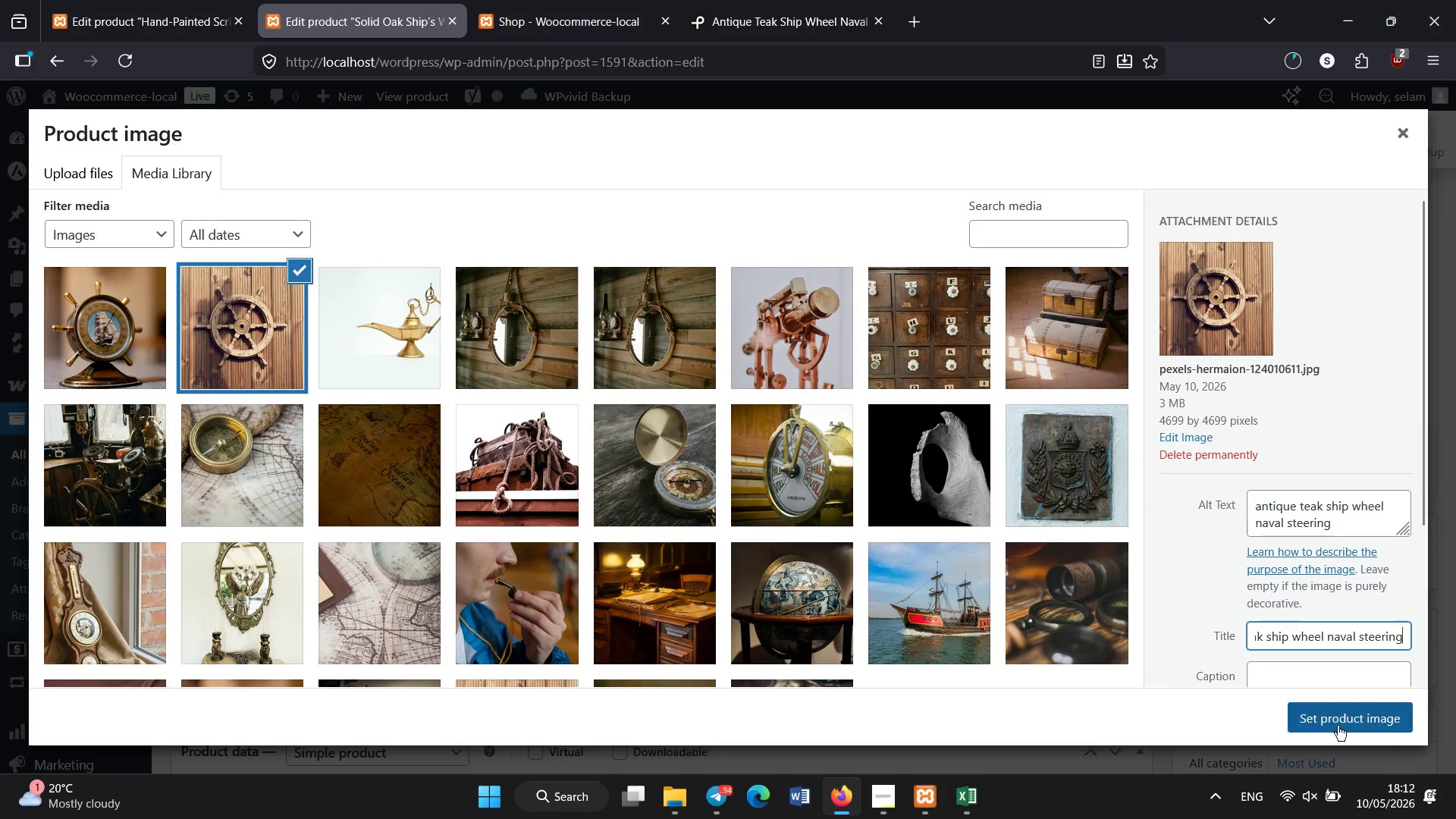 
left_click([1339, 720])
 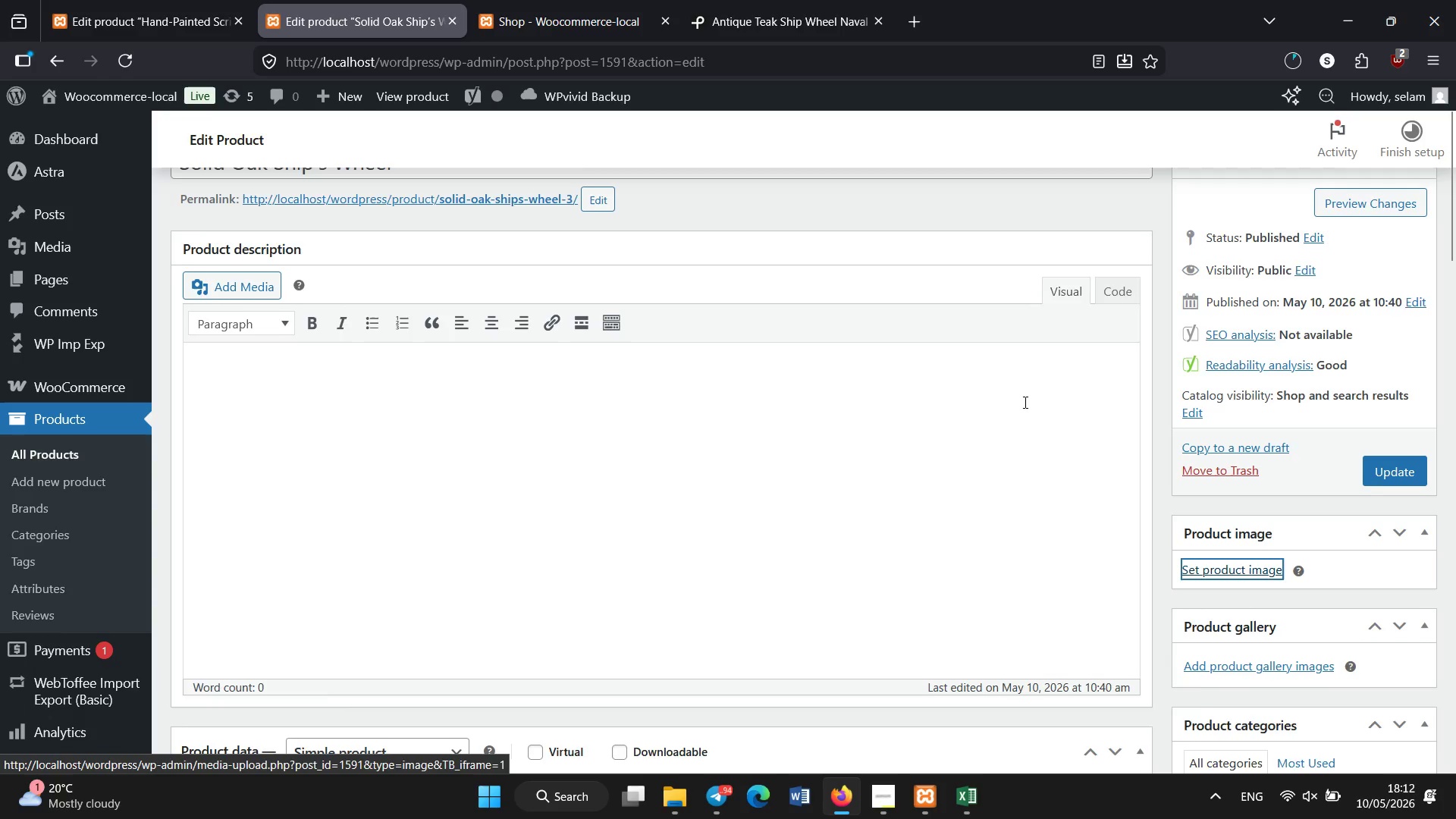 
scroll: coordinate [1025, 403], scroll_direction: down, amount: 3.0
 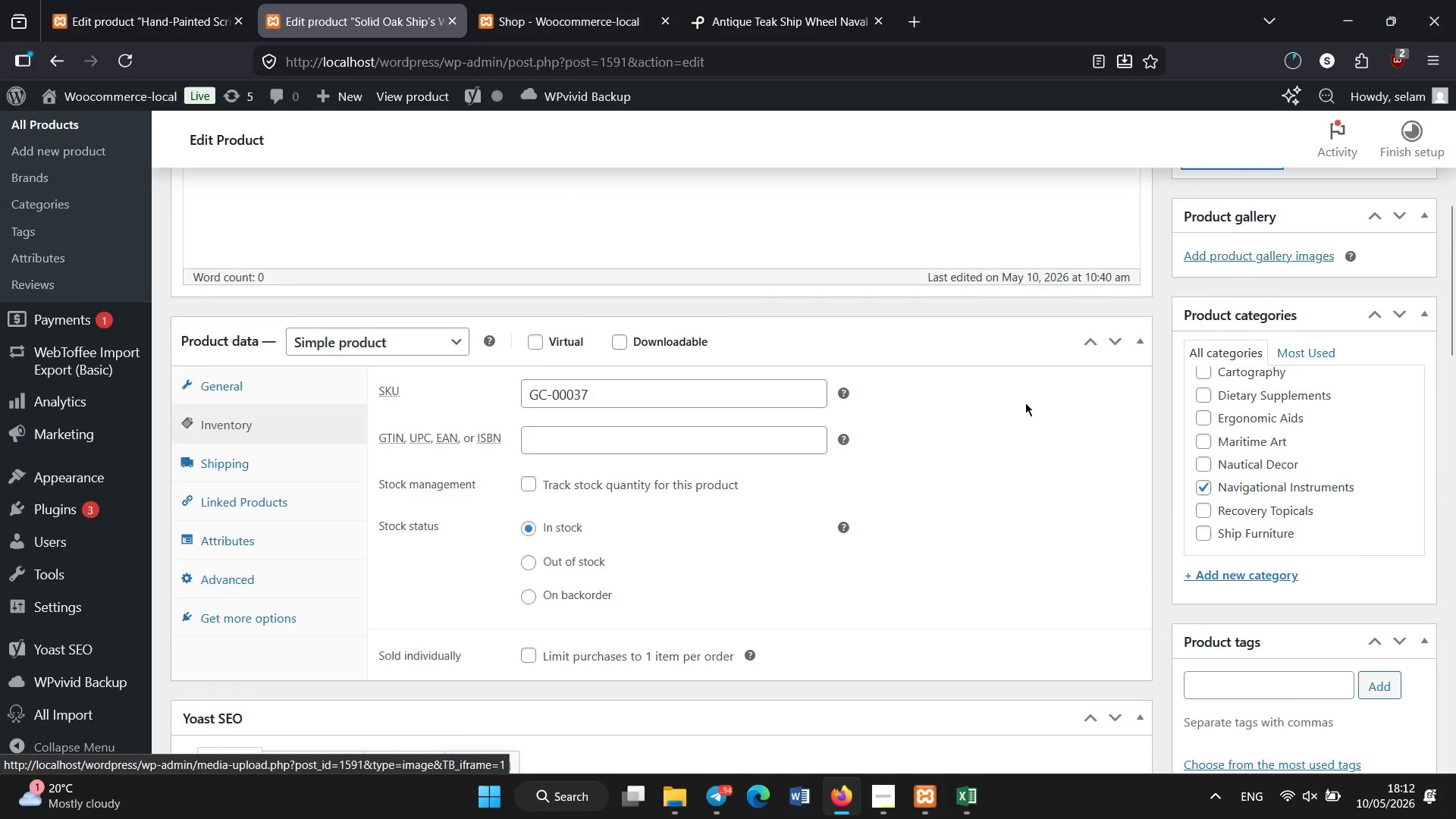 
scroll: coordinate [1025, 403], scroll_direction: up, amount: 3.0
 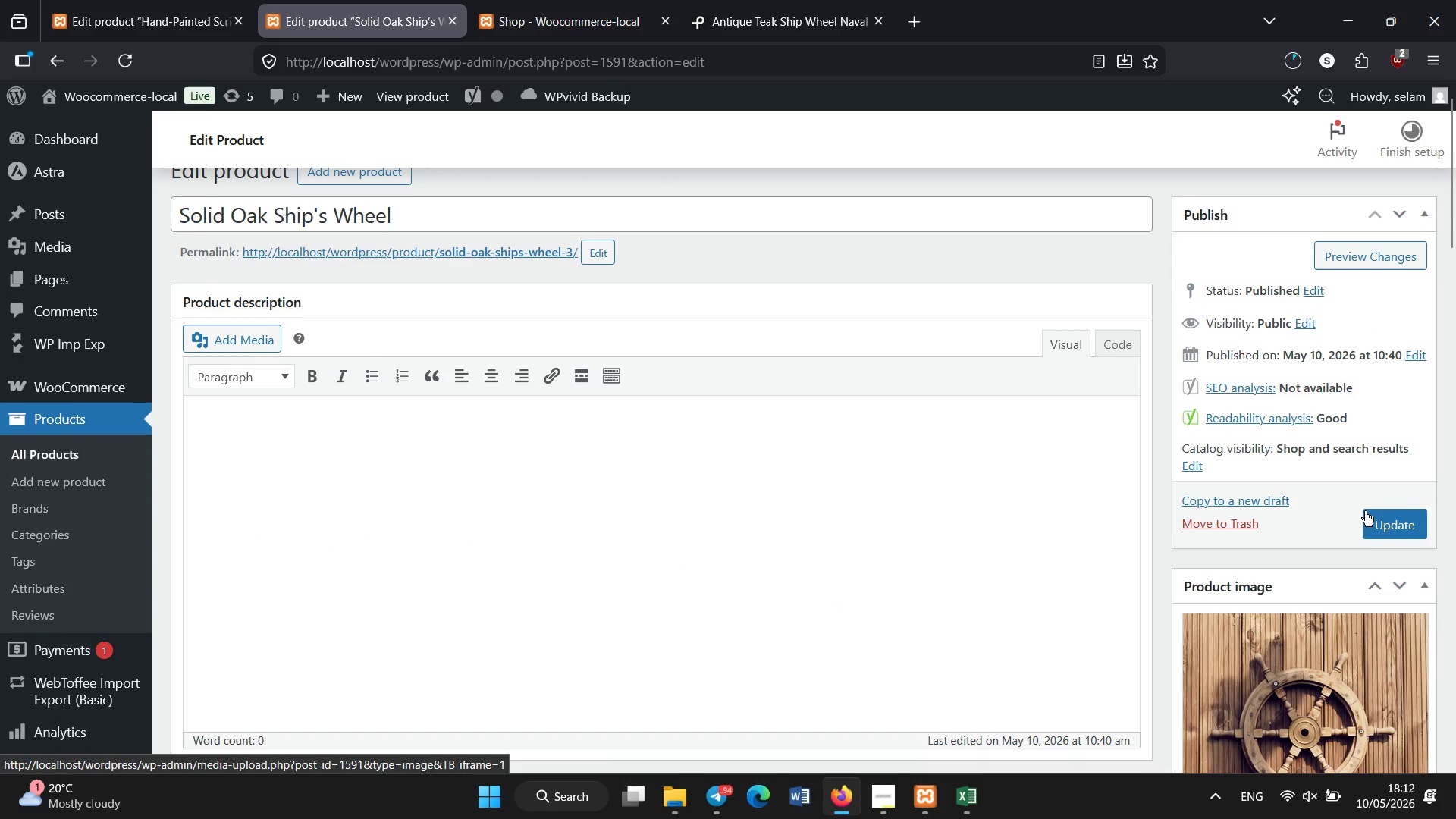 
left_click([1369, 516])
 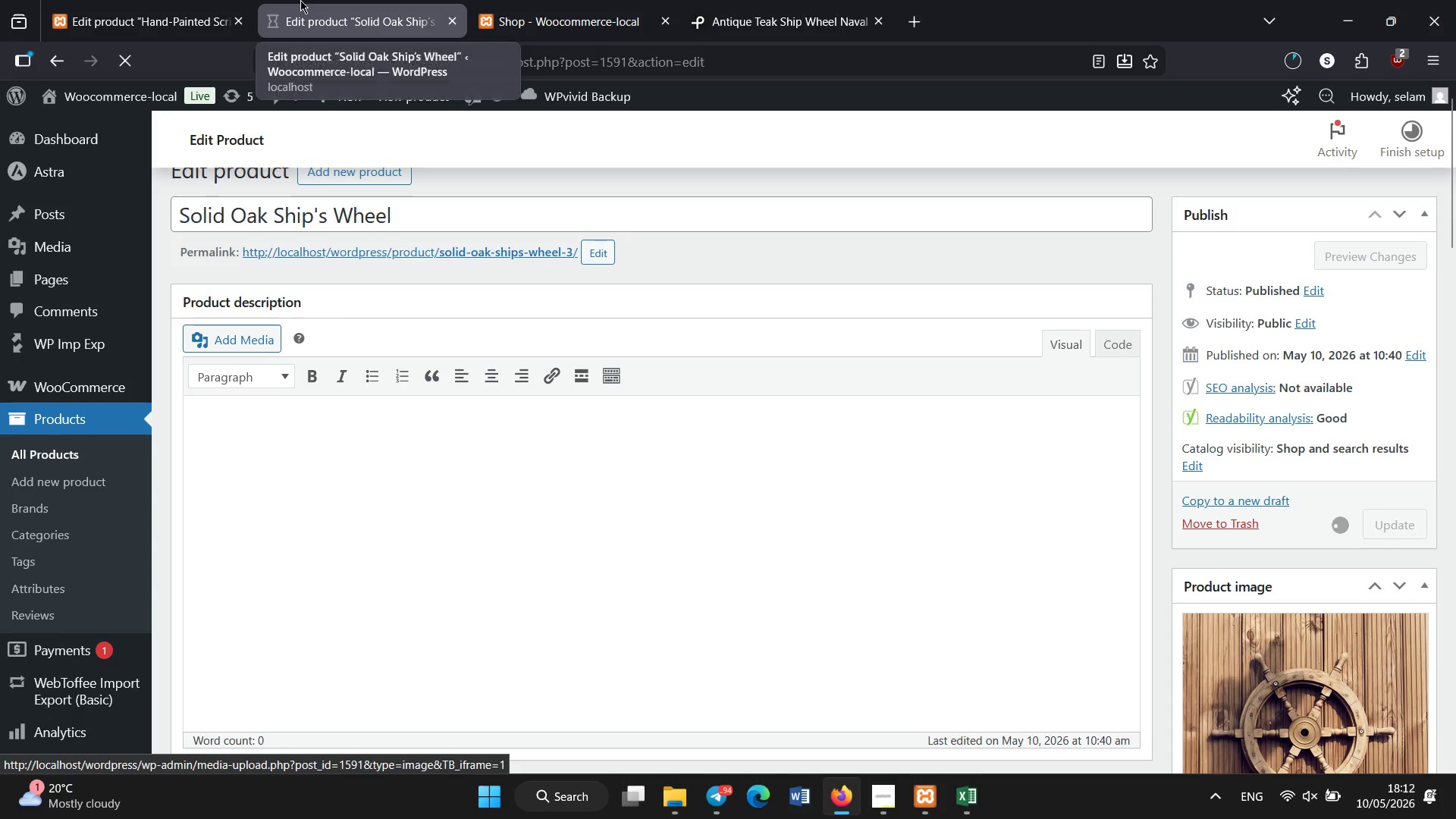 
left_click([175, 0])
 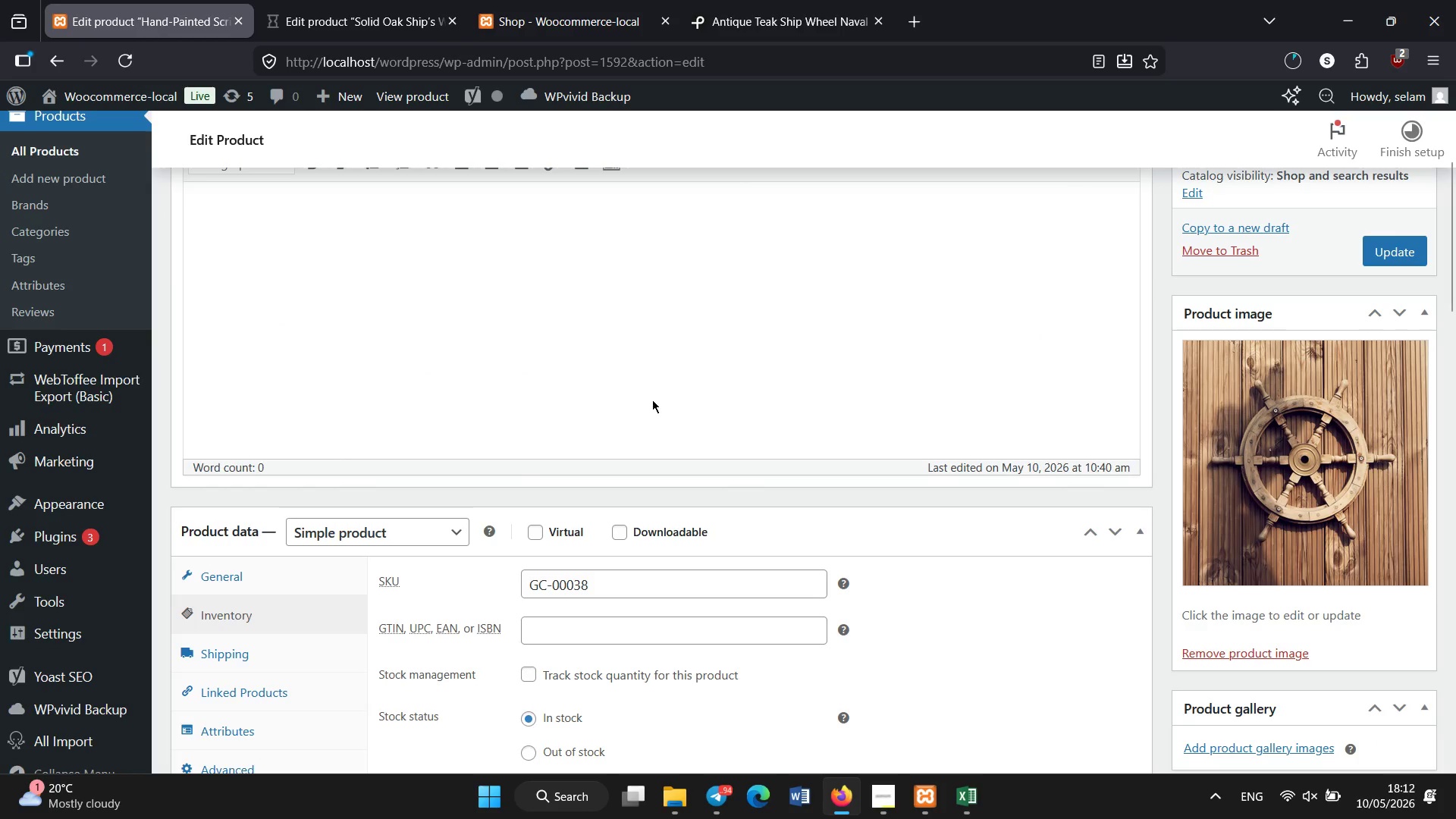 
scroll: coordinate [652, 400], scroll_direction: down, amount: 2.0
 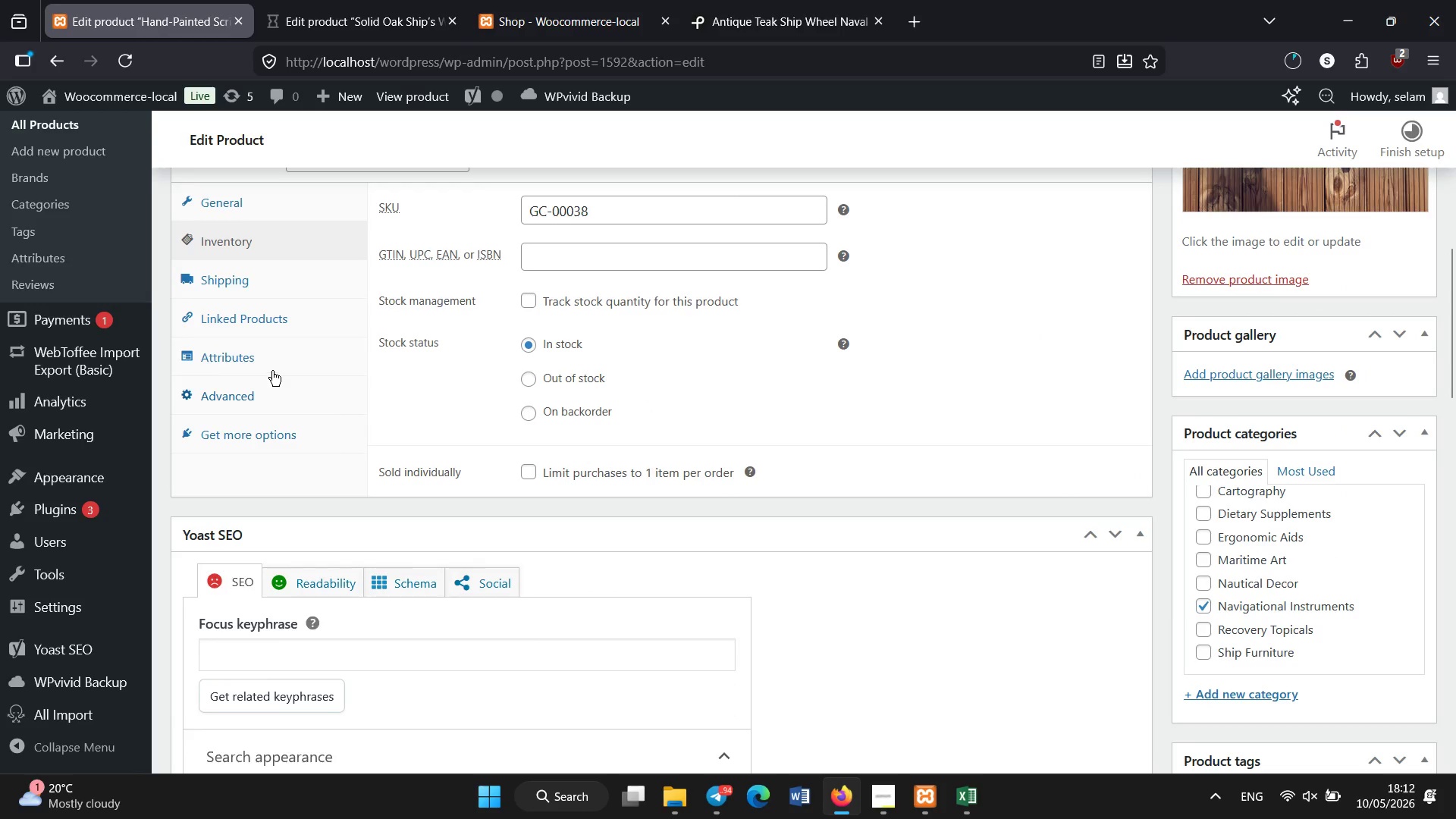 
left_click([272, 370])
 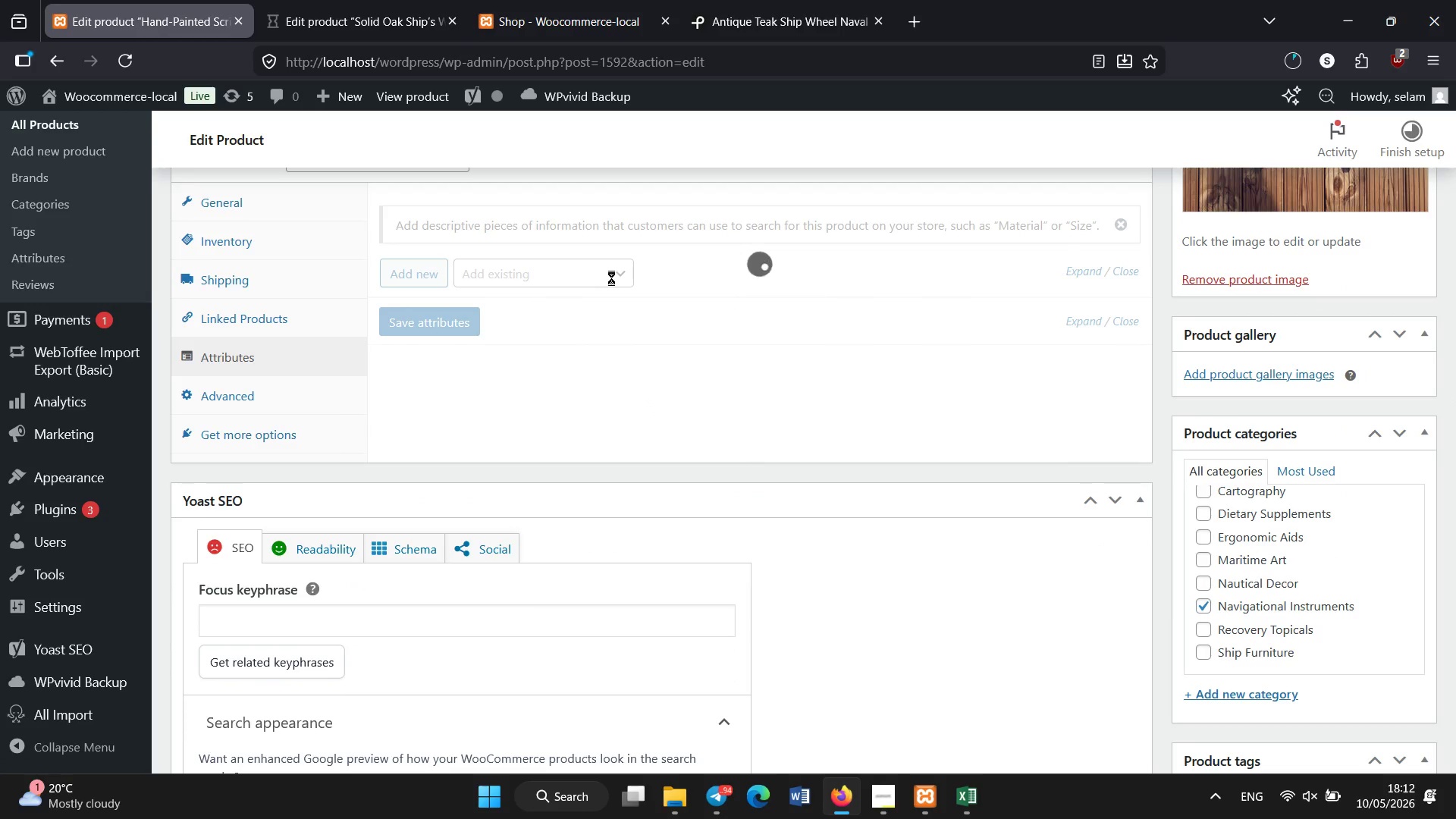 
wait(7.56)
 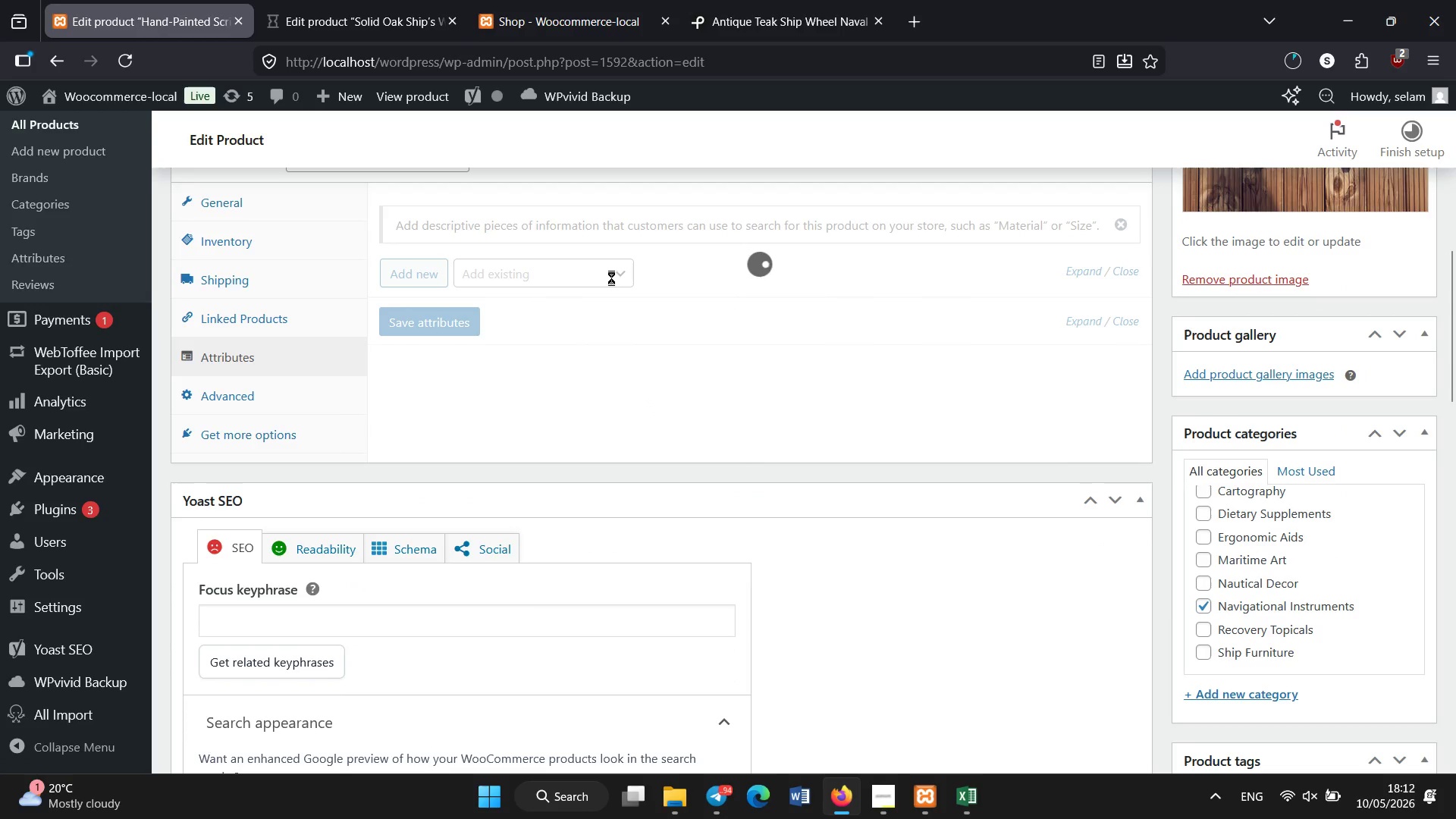 
left_click([611, 278])
 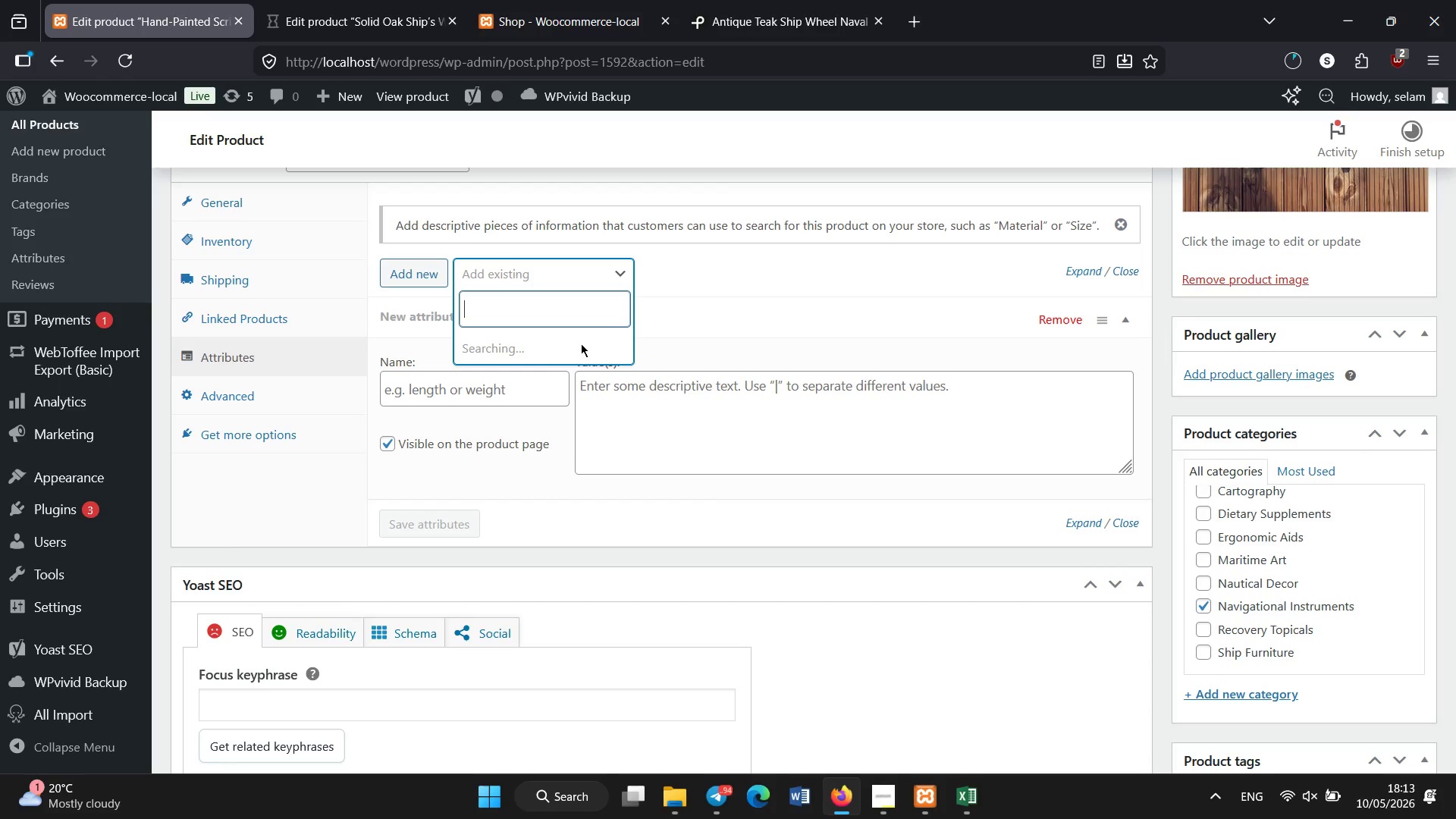 
wait(15.56)
 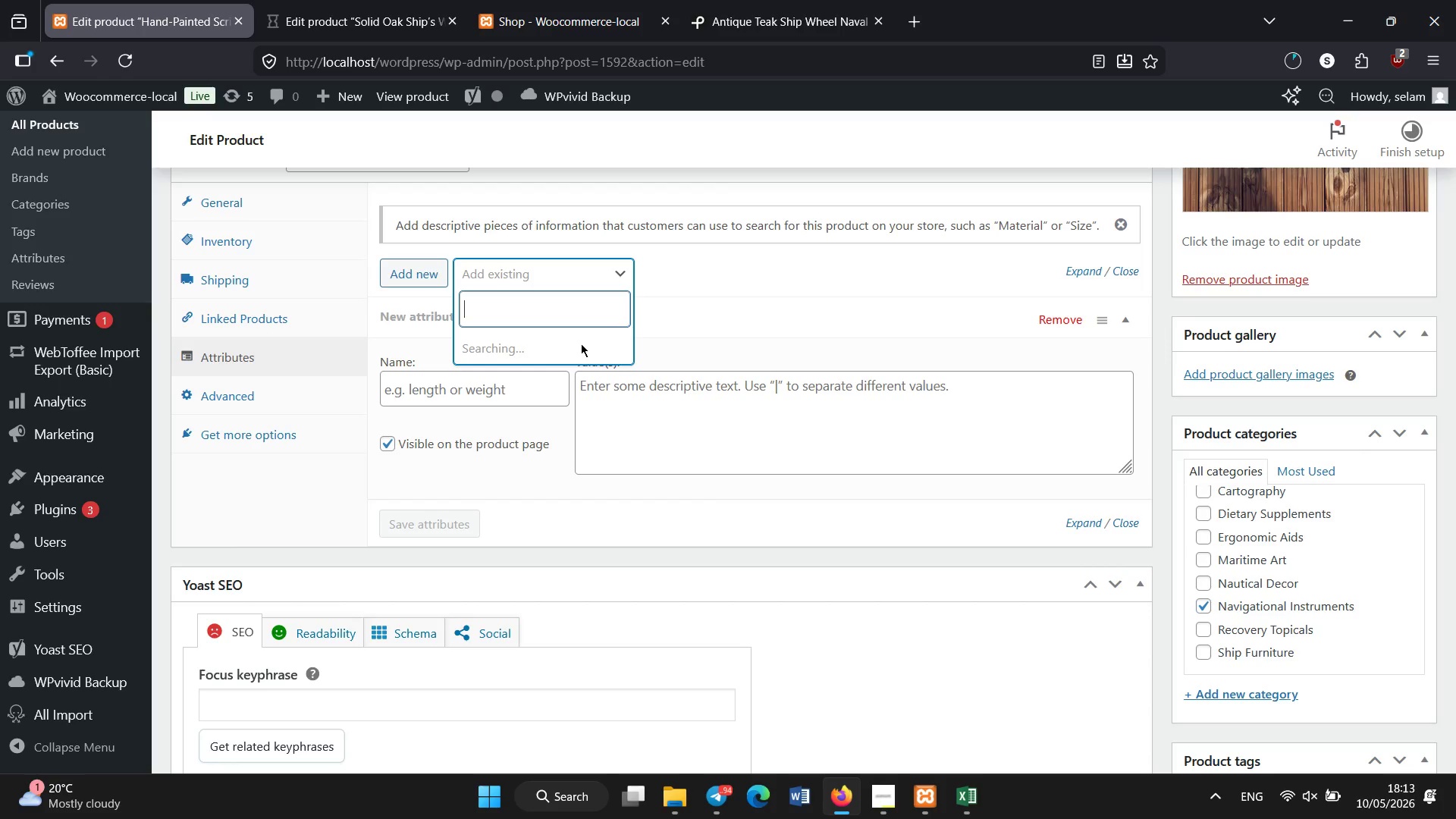 
left_click([563, 372])
 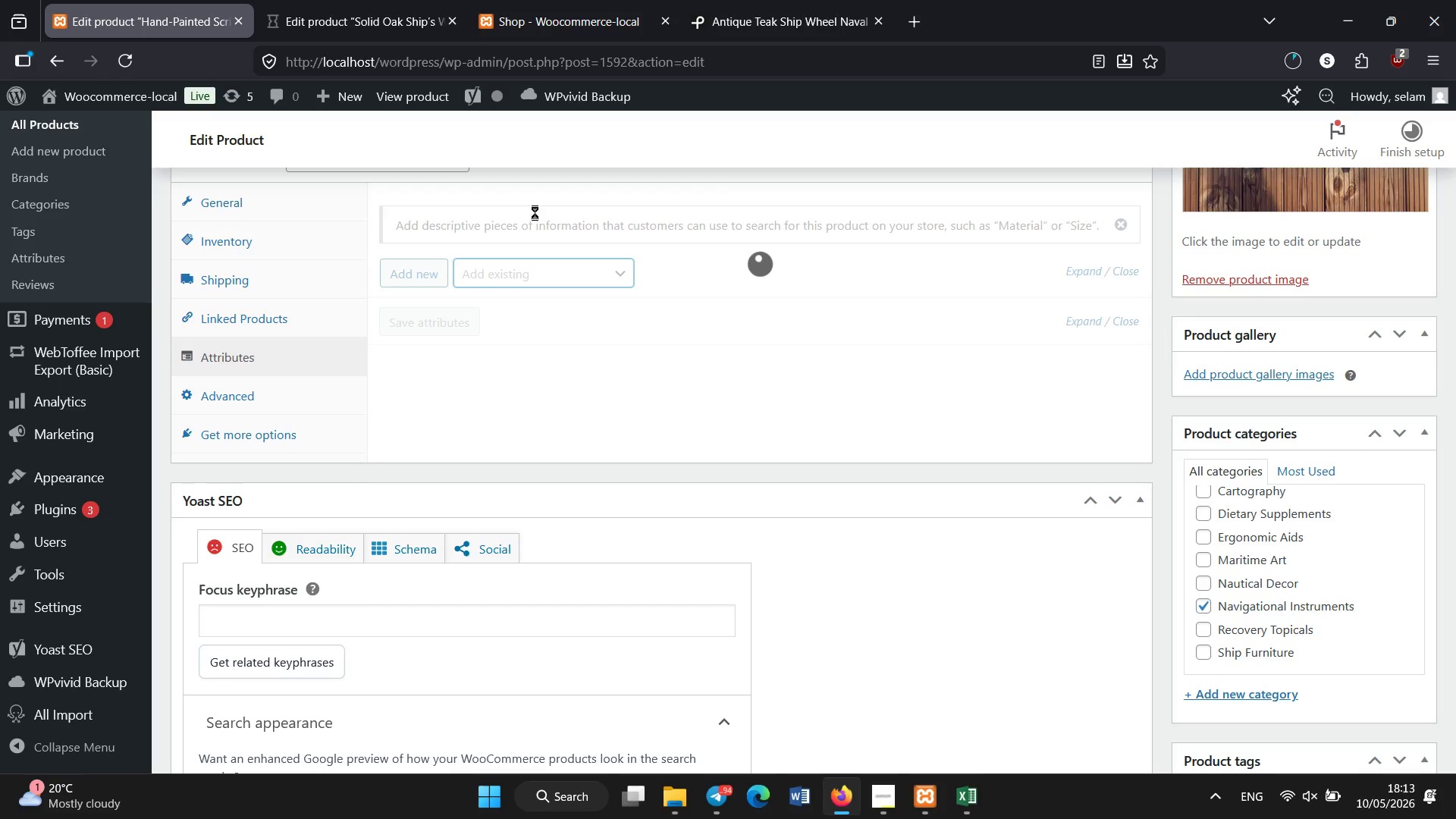 
wait(10.14)
 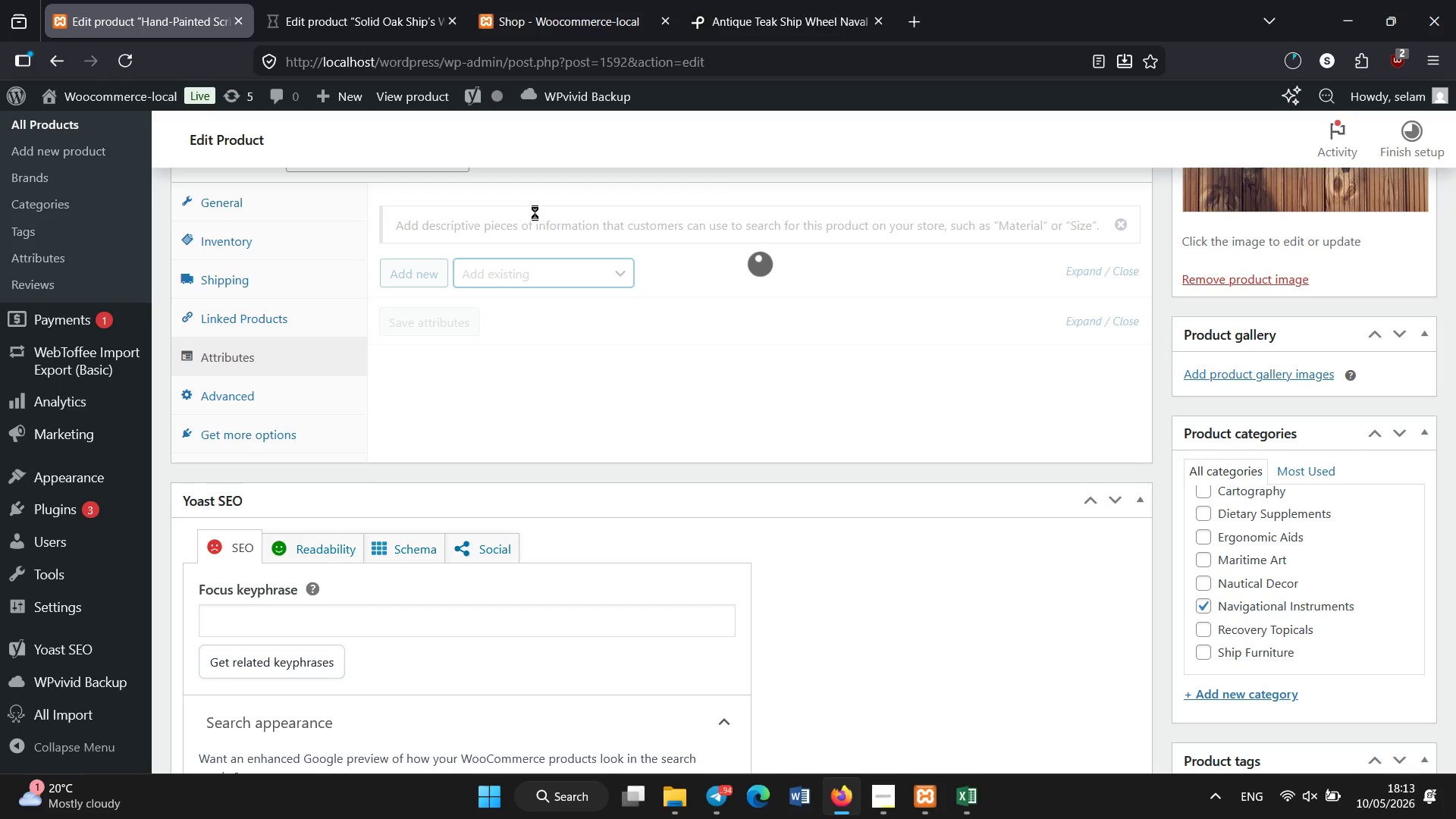 
left_click([539, 265])
 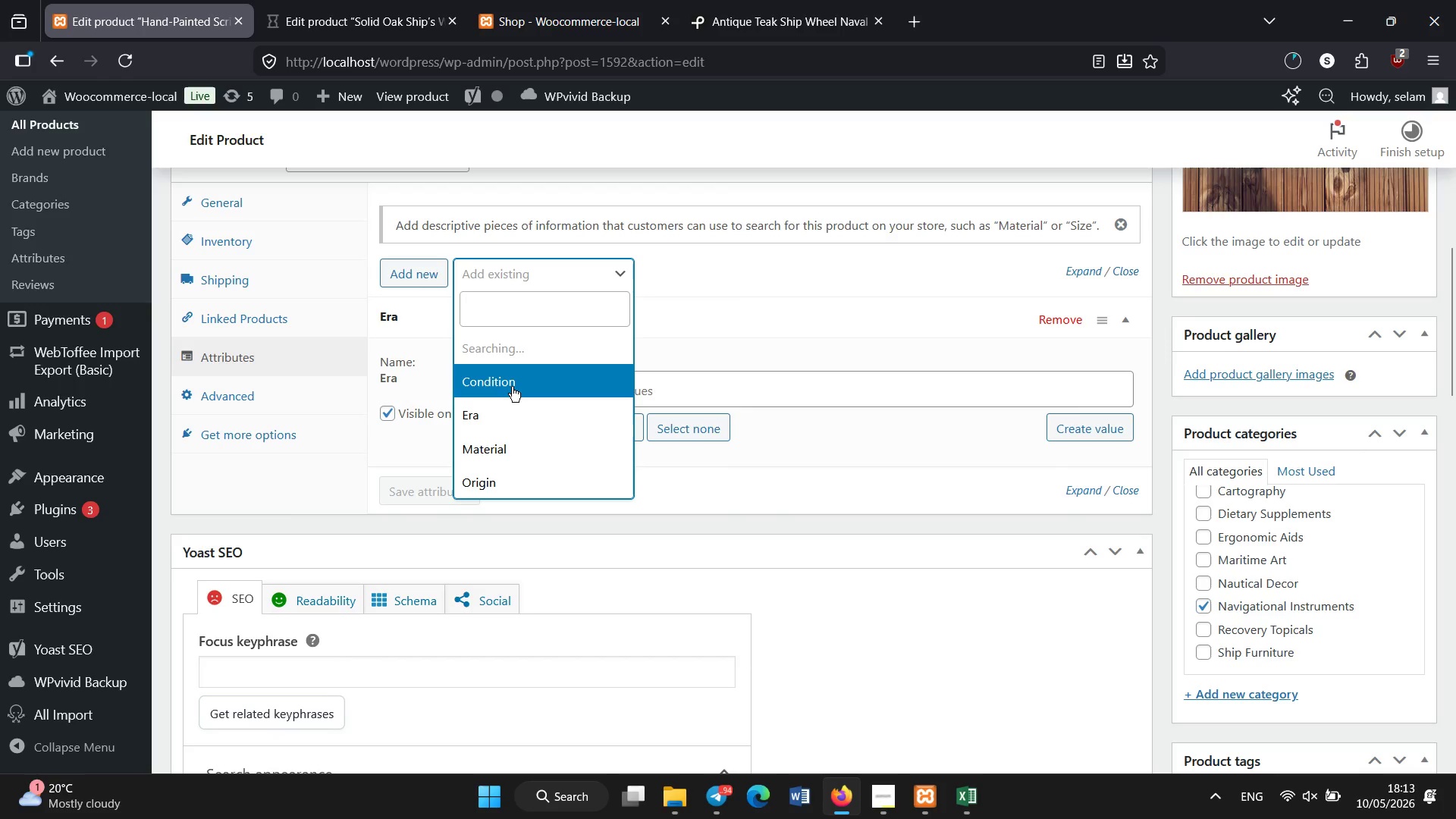 
left_click([512, 387])
 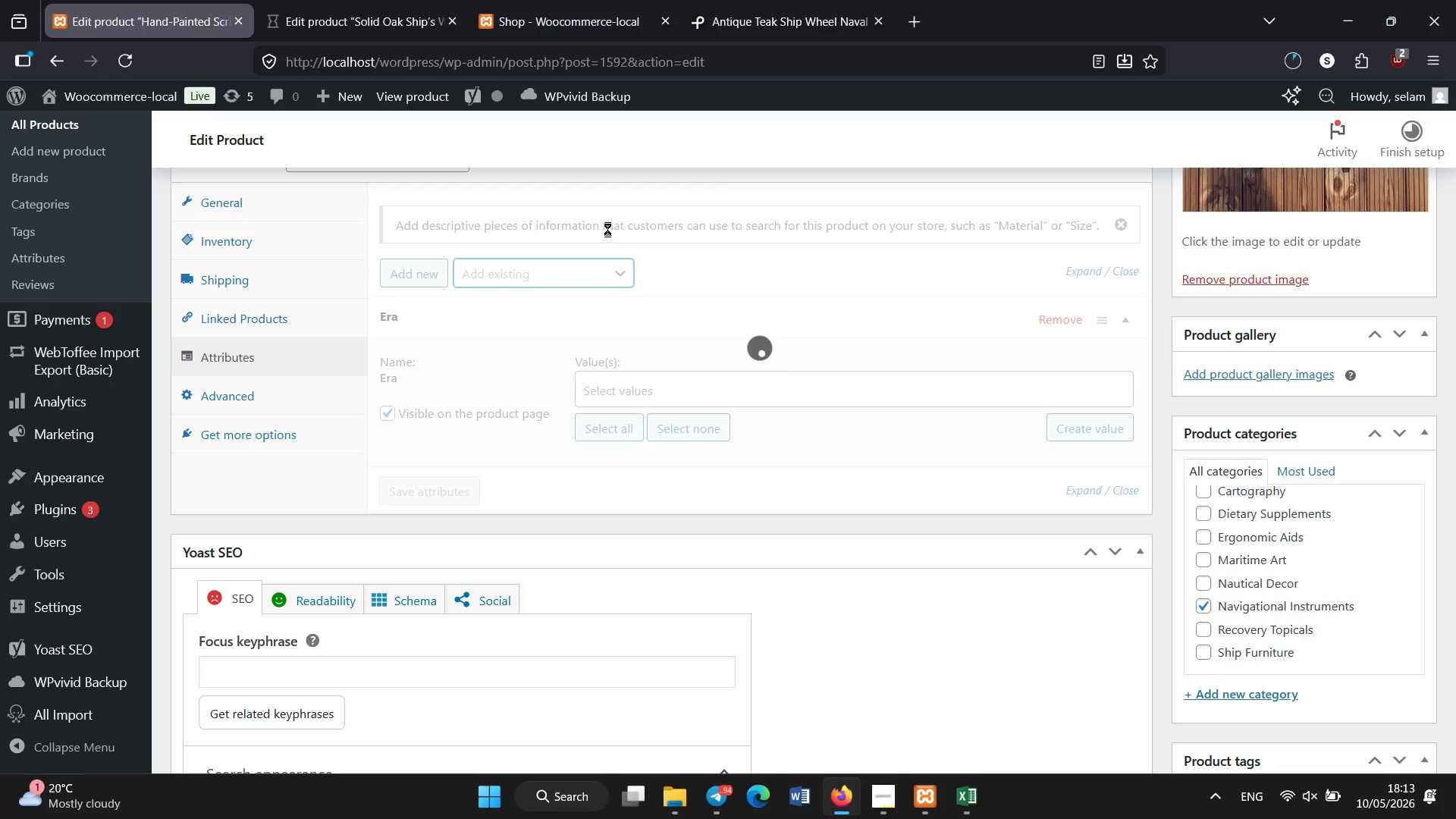 
wait(9.72)
 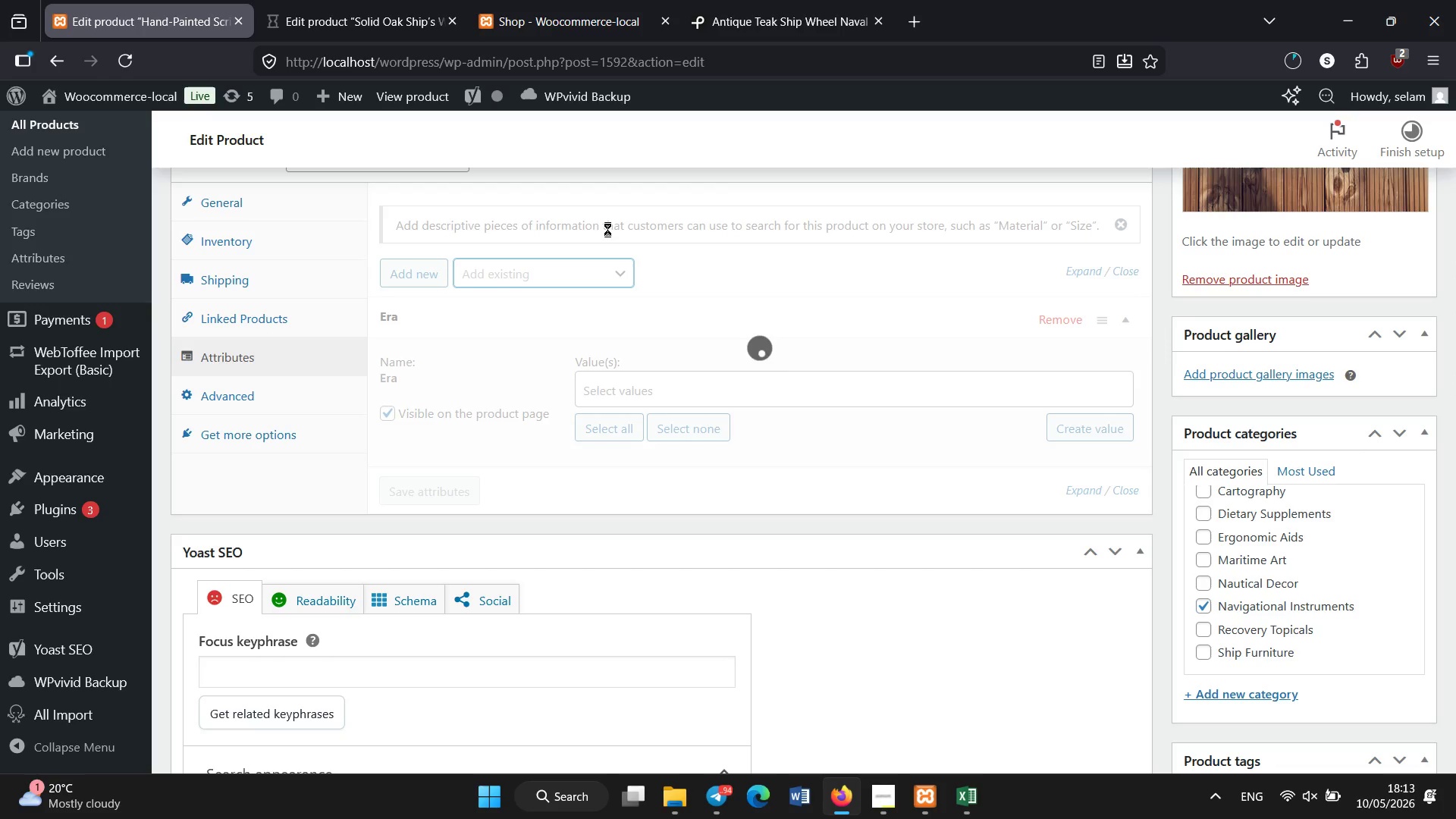 
left_click([592, 268])
 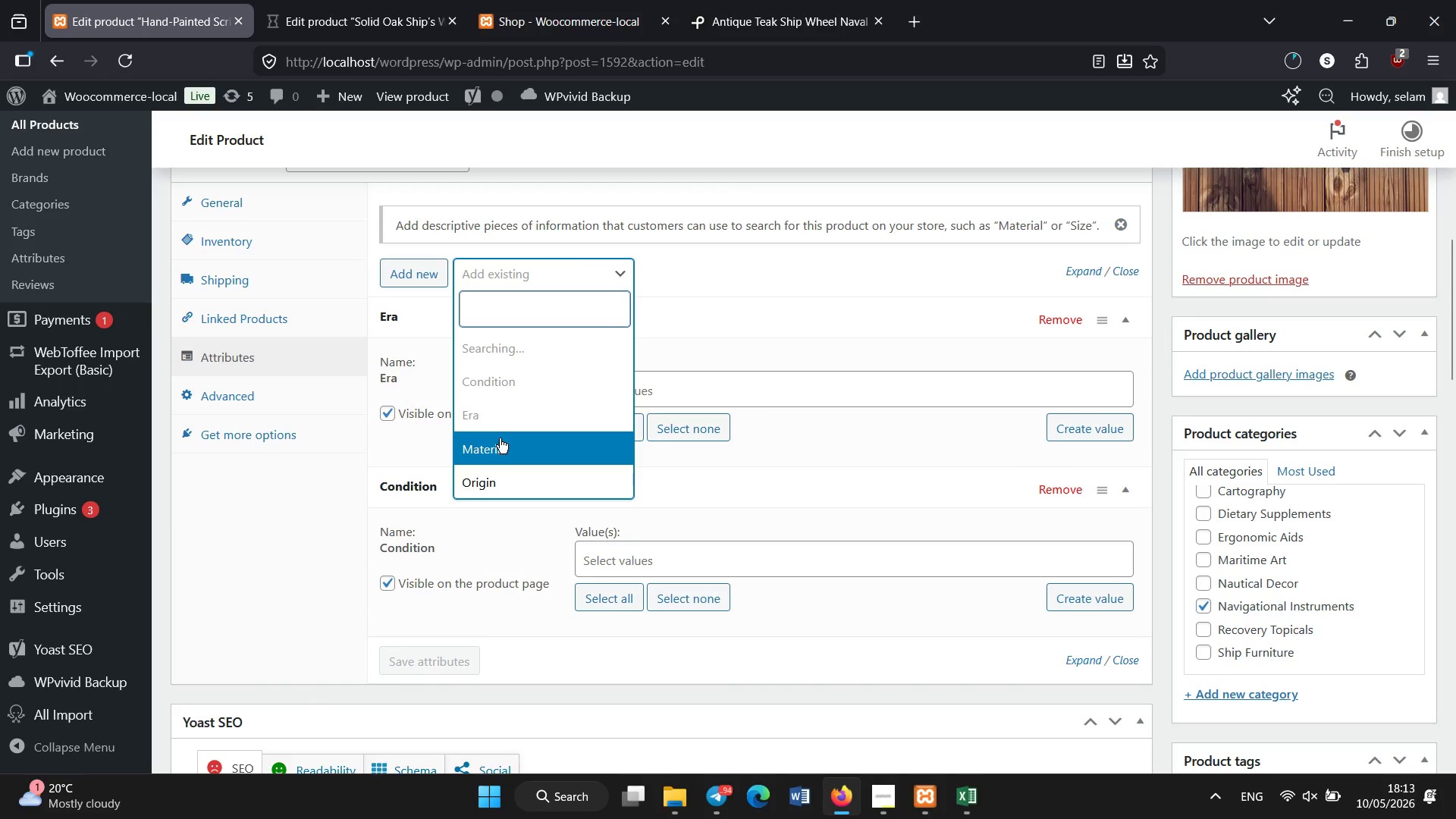 
left_click([499, 439])
 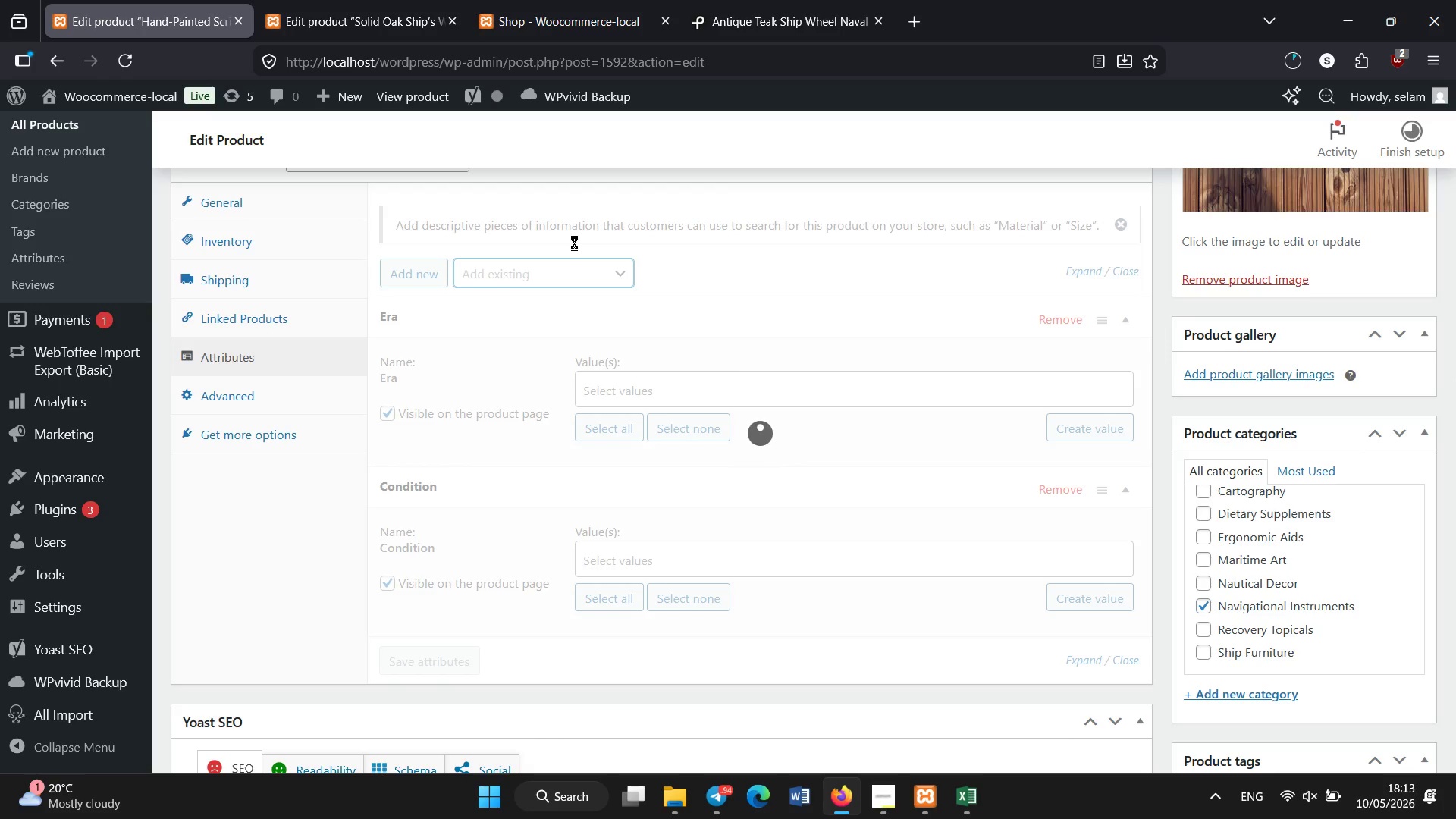 
wait(7.09)
 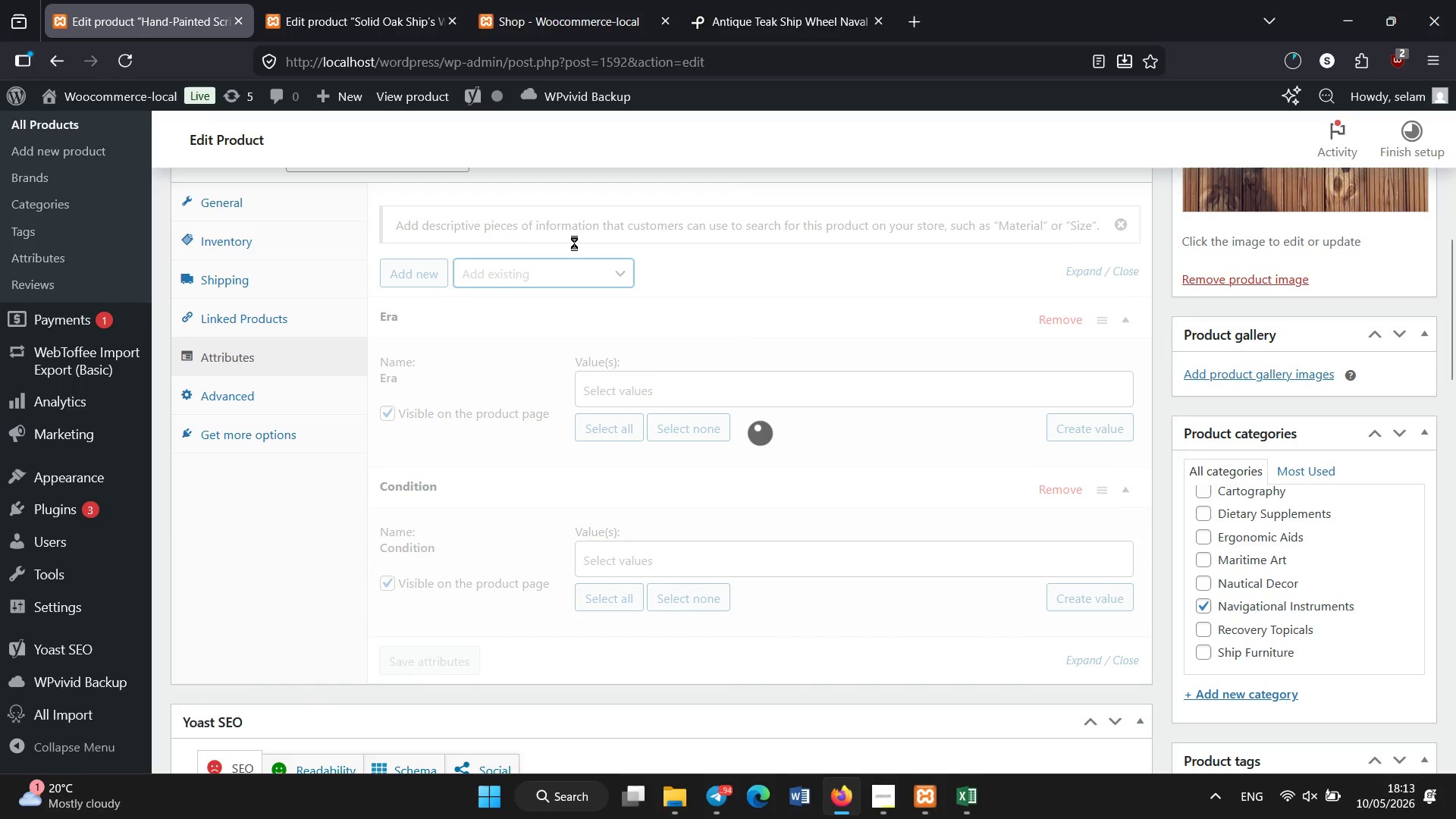 
left_click([353, 0])
 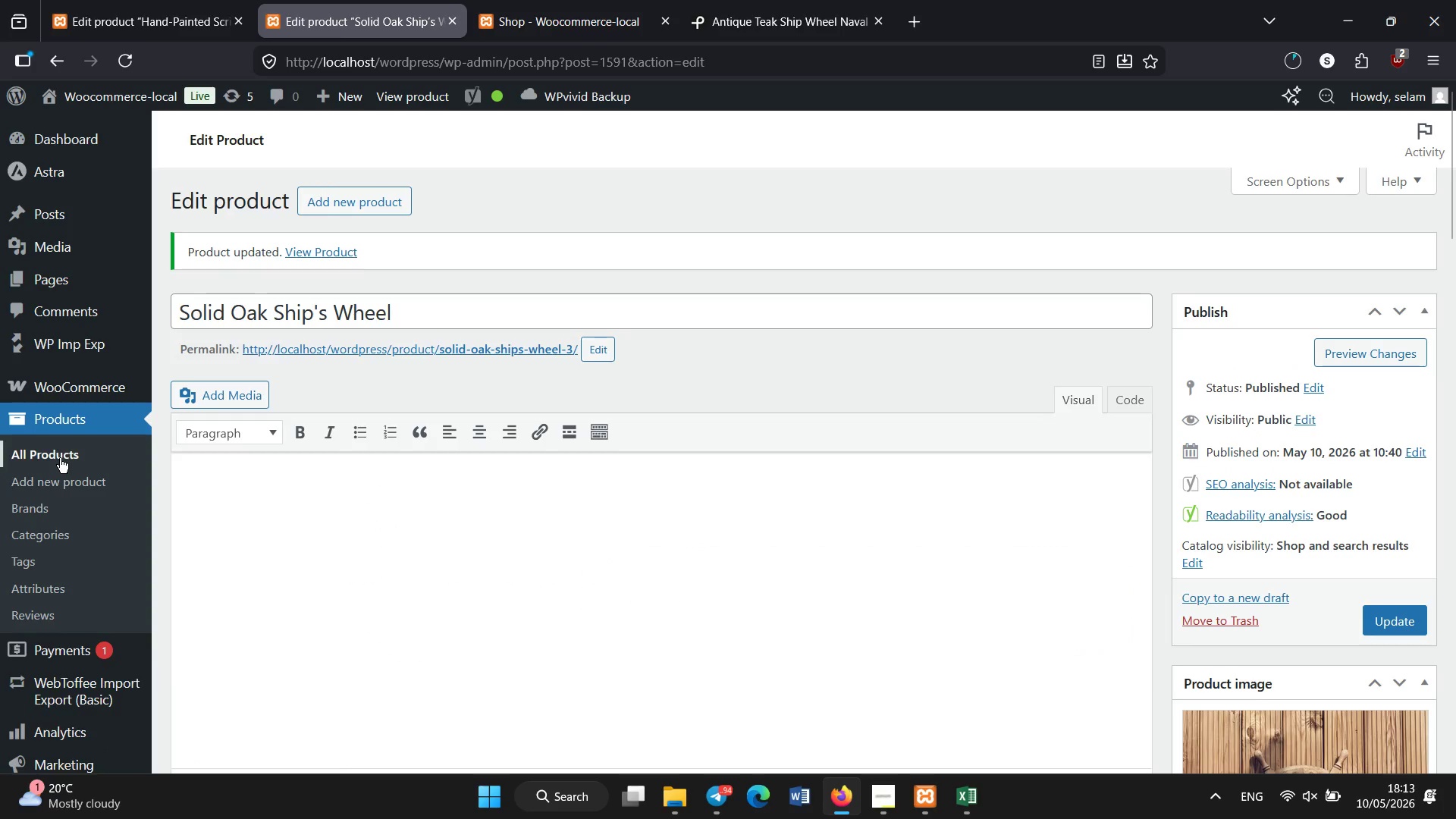 
left_click([60, 458])
 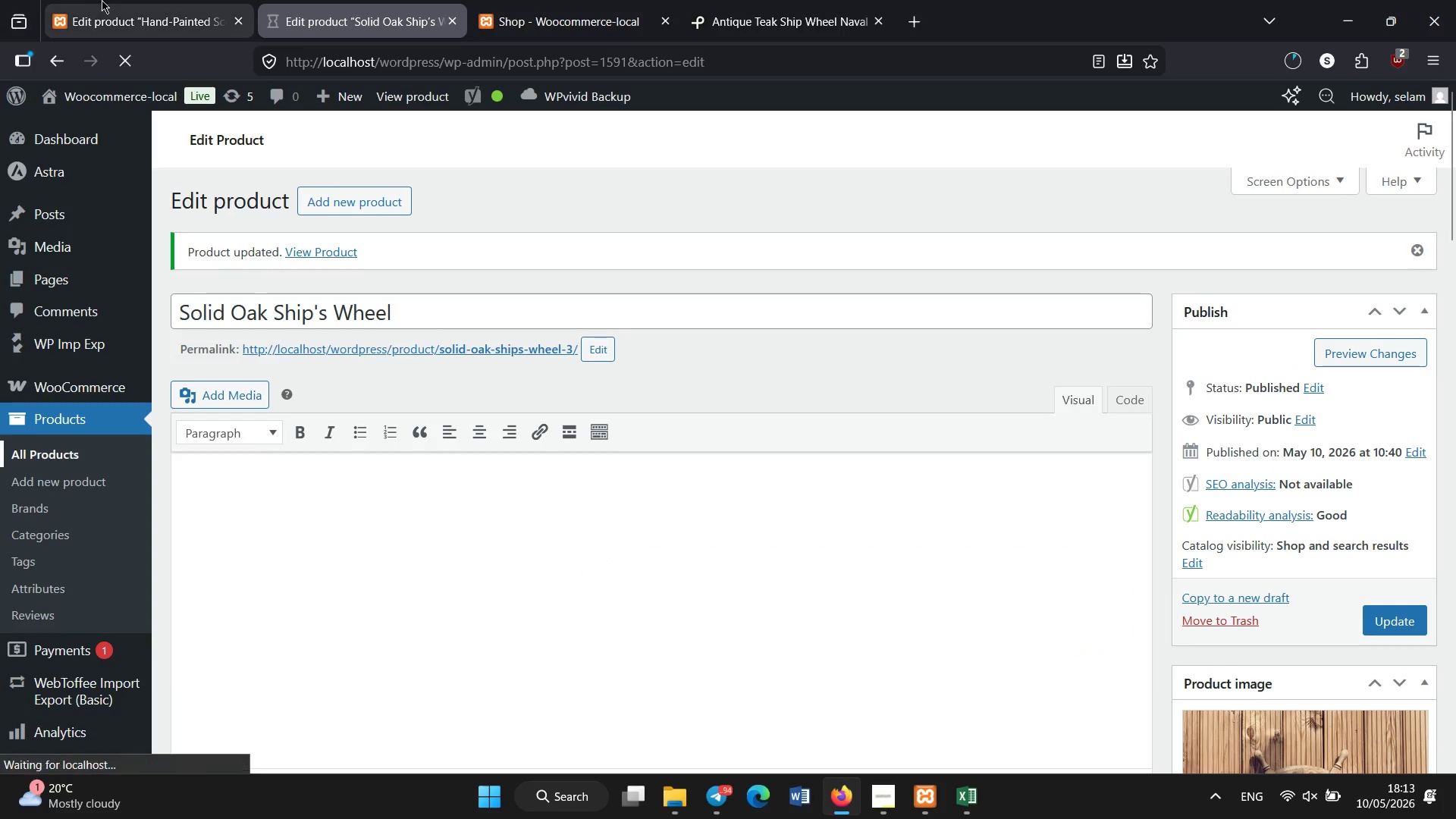 
left_click([104, 0])
 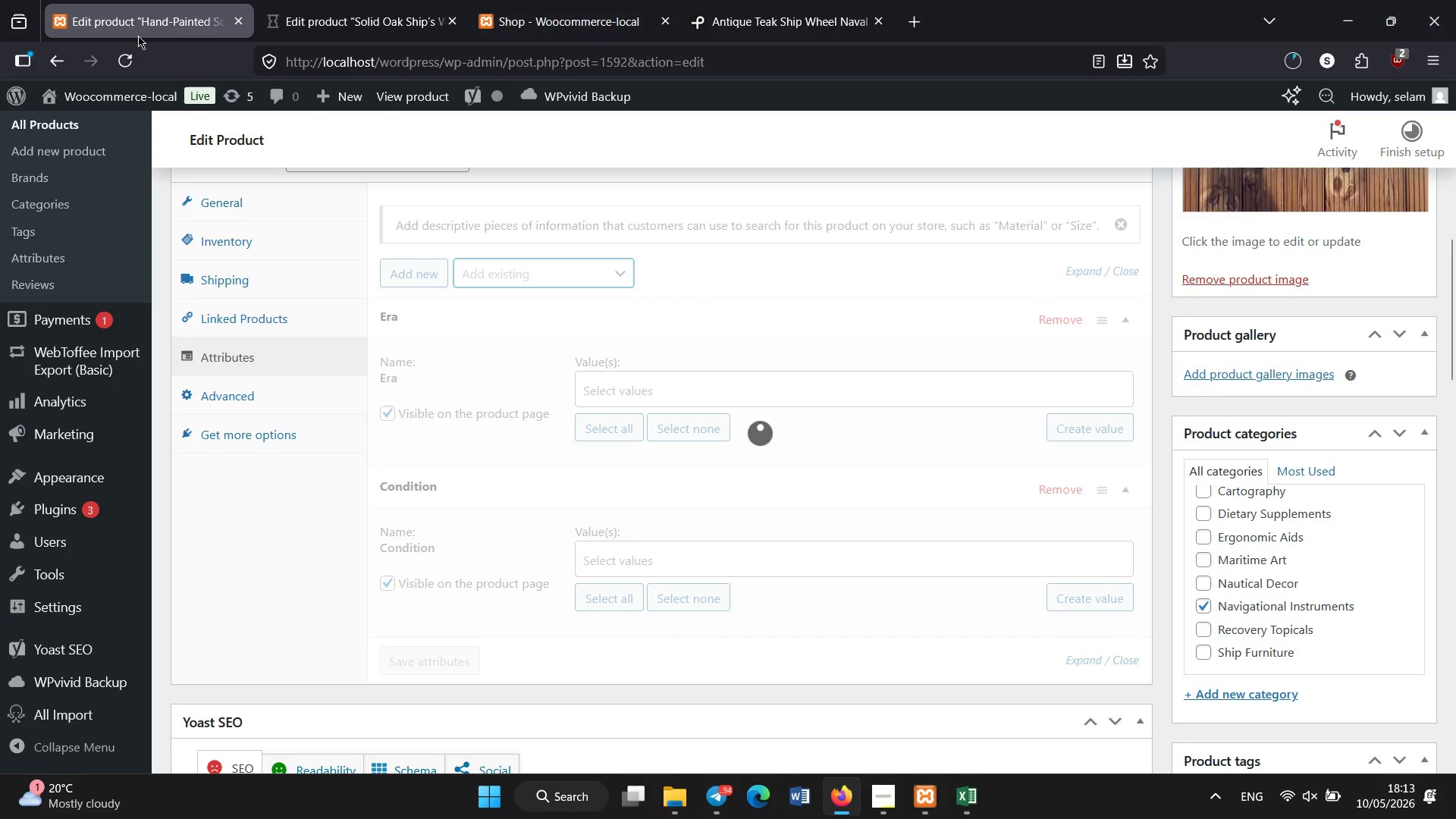 
mouse_move([544, 413])
 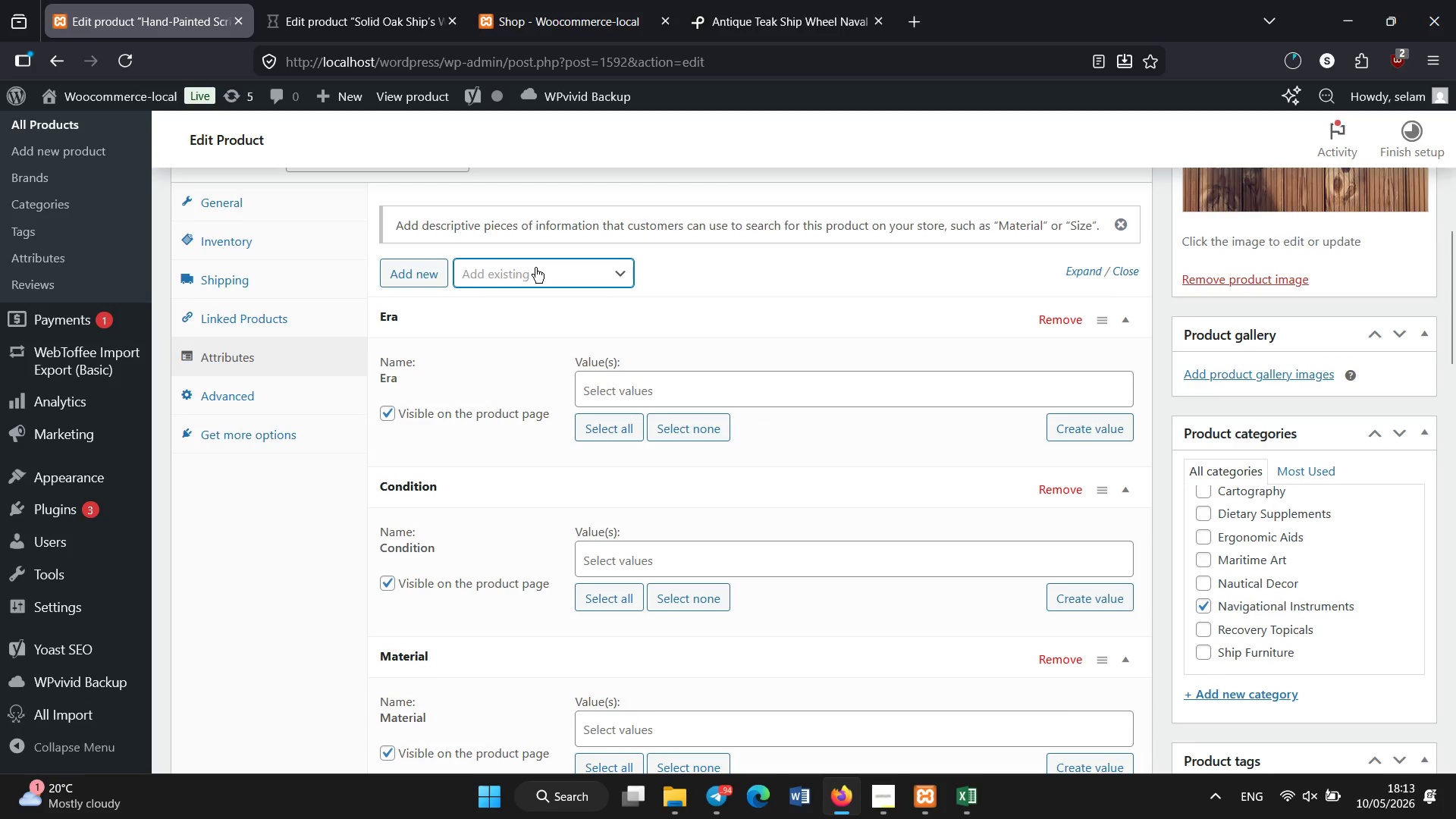 
left_click([535, 268])
 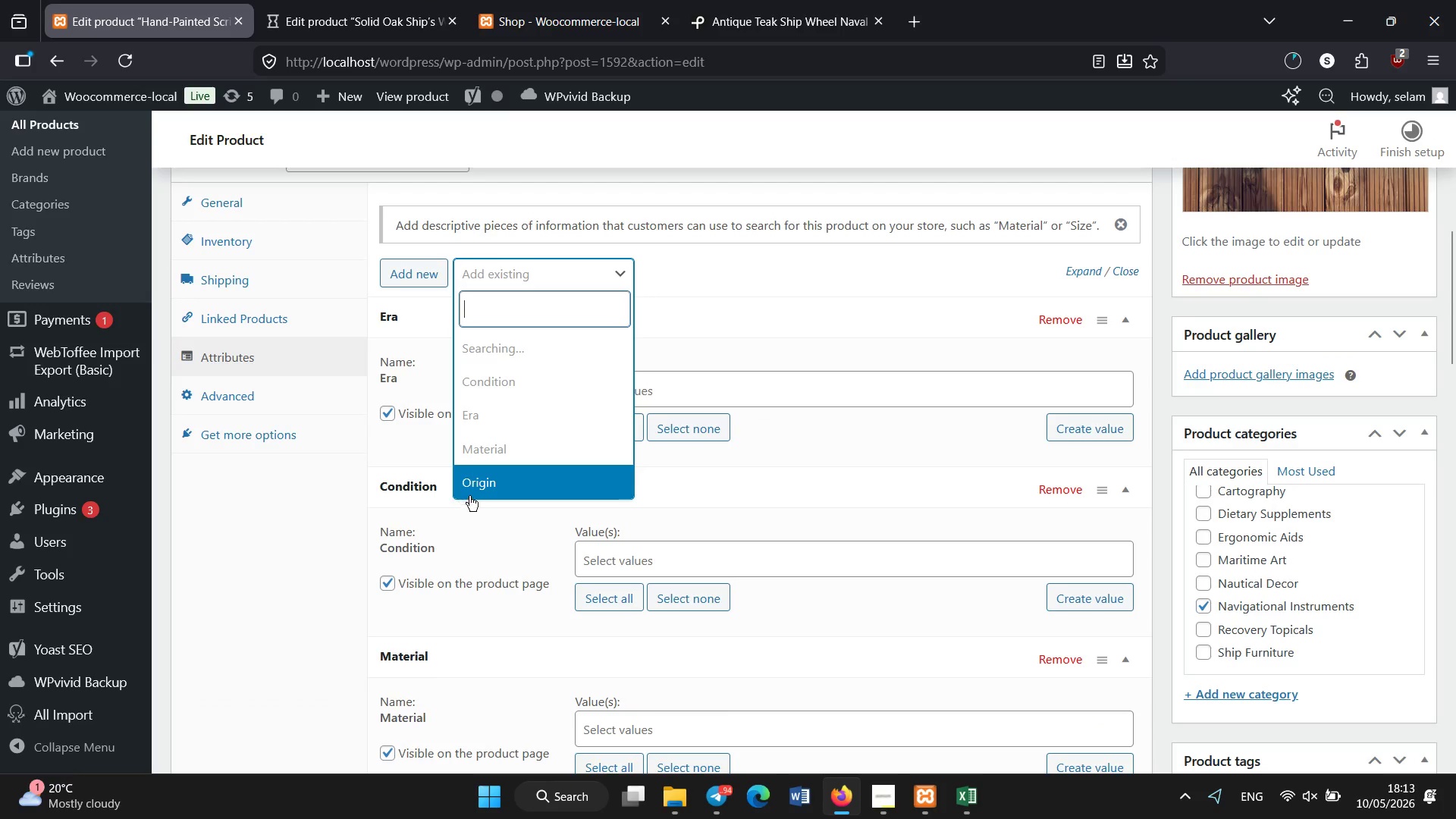 
left_click([479, 491])
 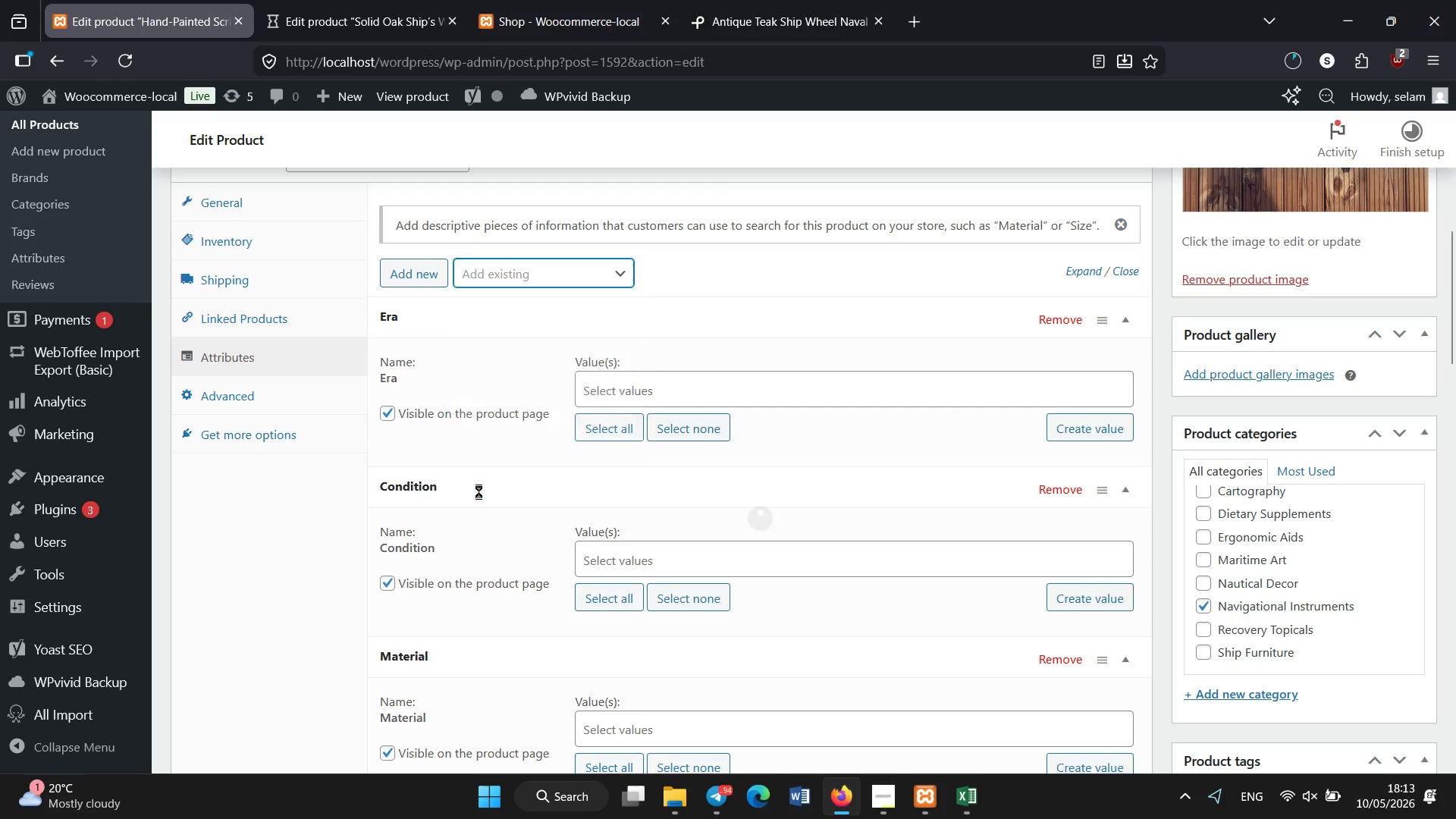 
key(Control+ControlLeft)
 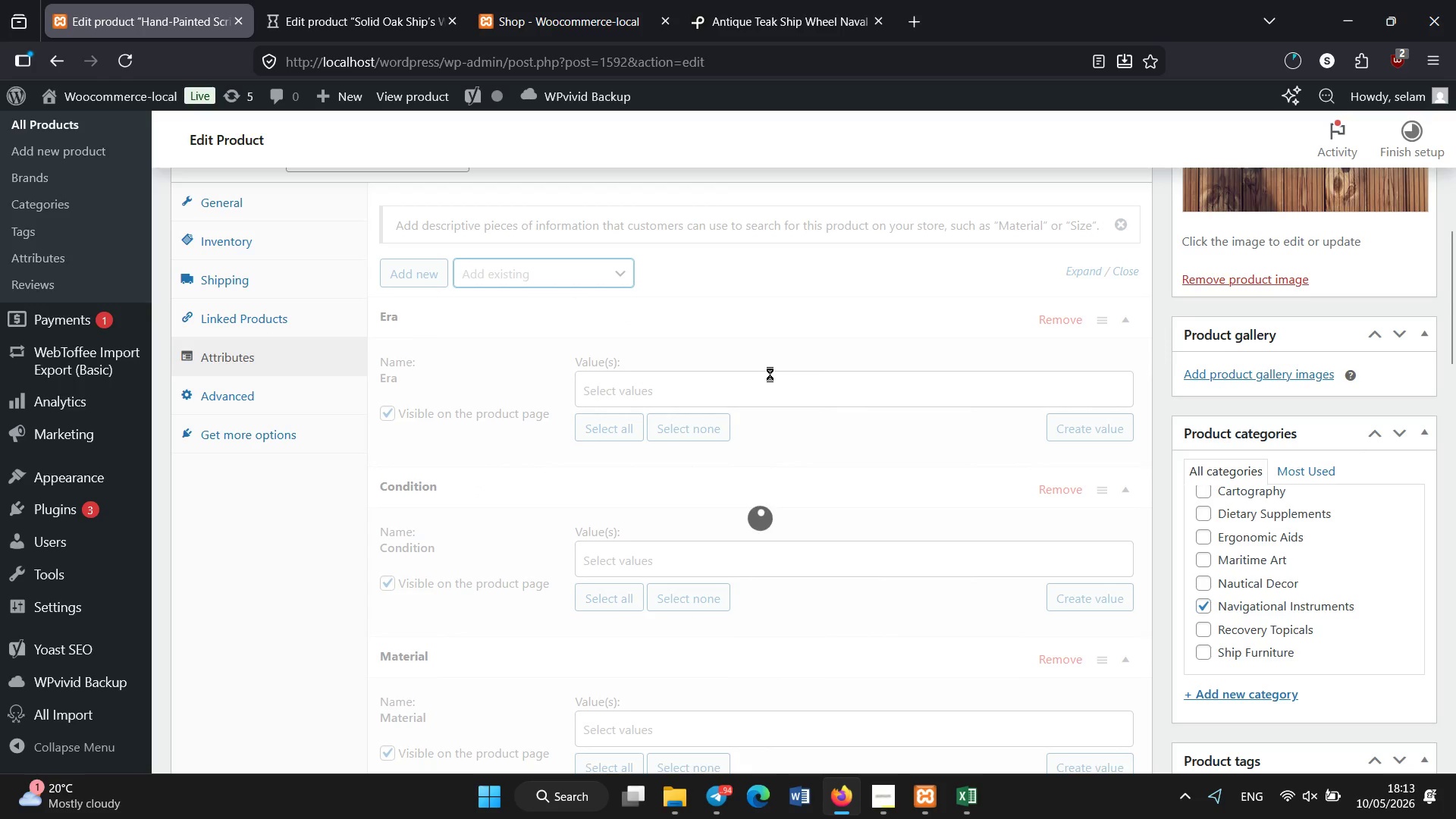 
wait(9.94)
 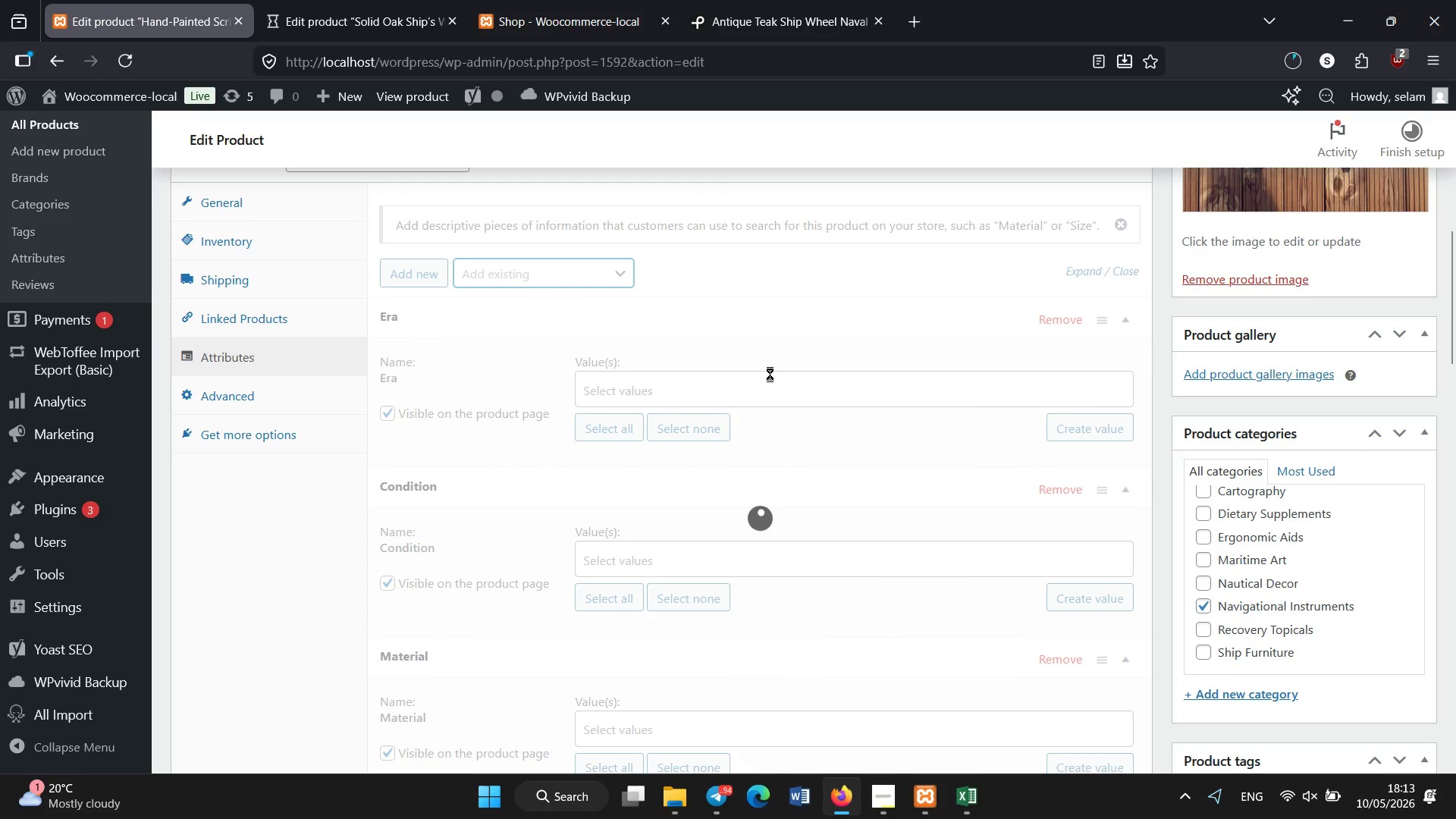 
left_click([661, 388])
 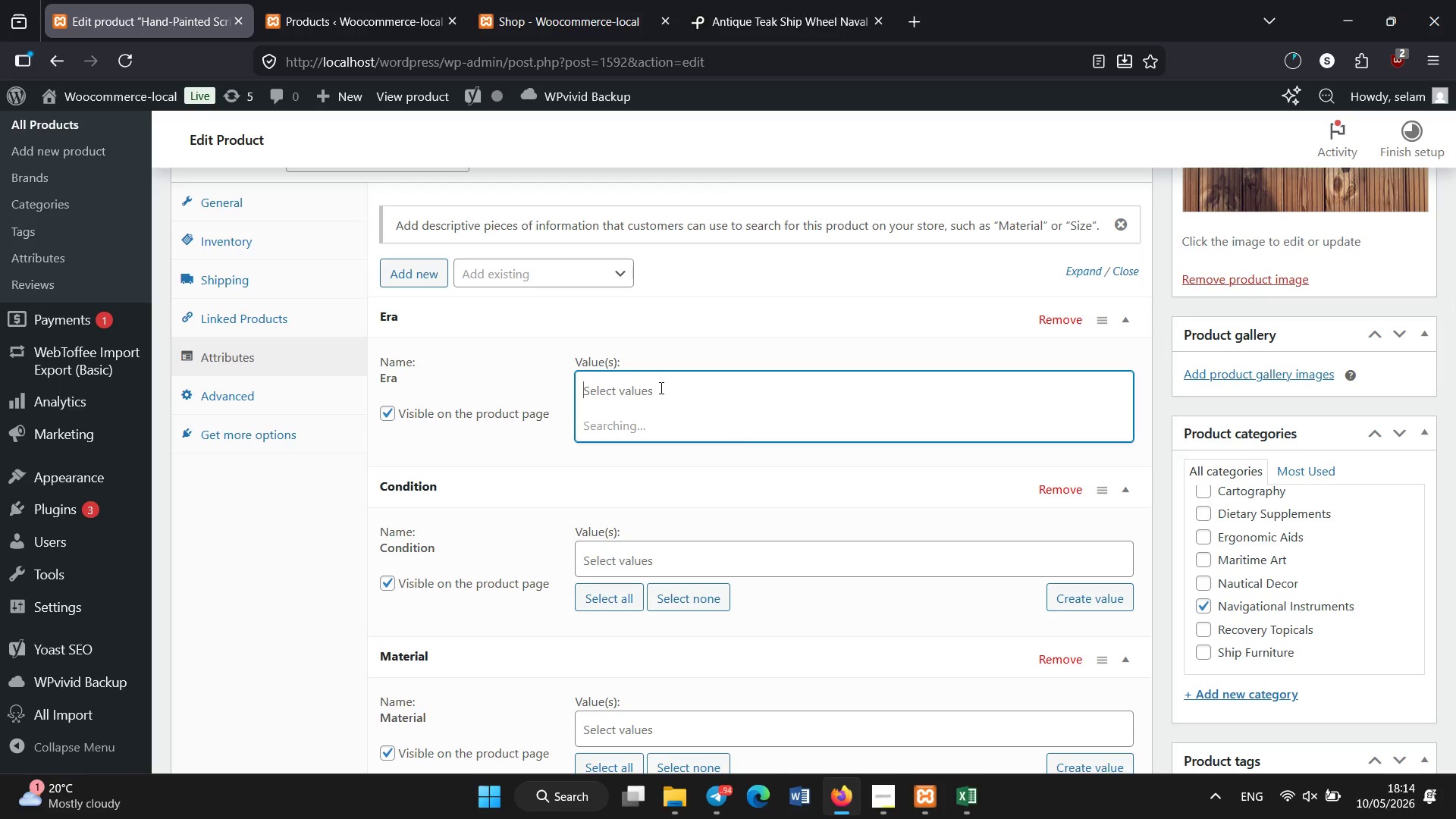 
wait(11.42)
 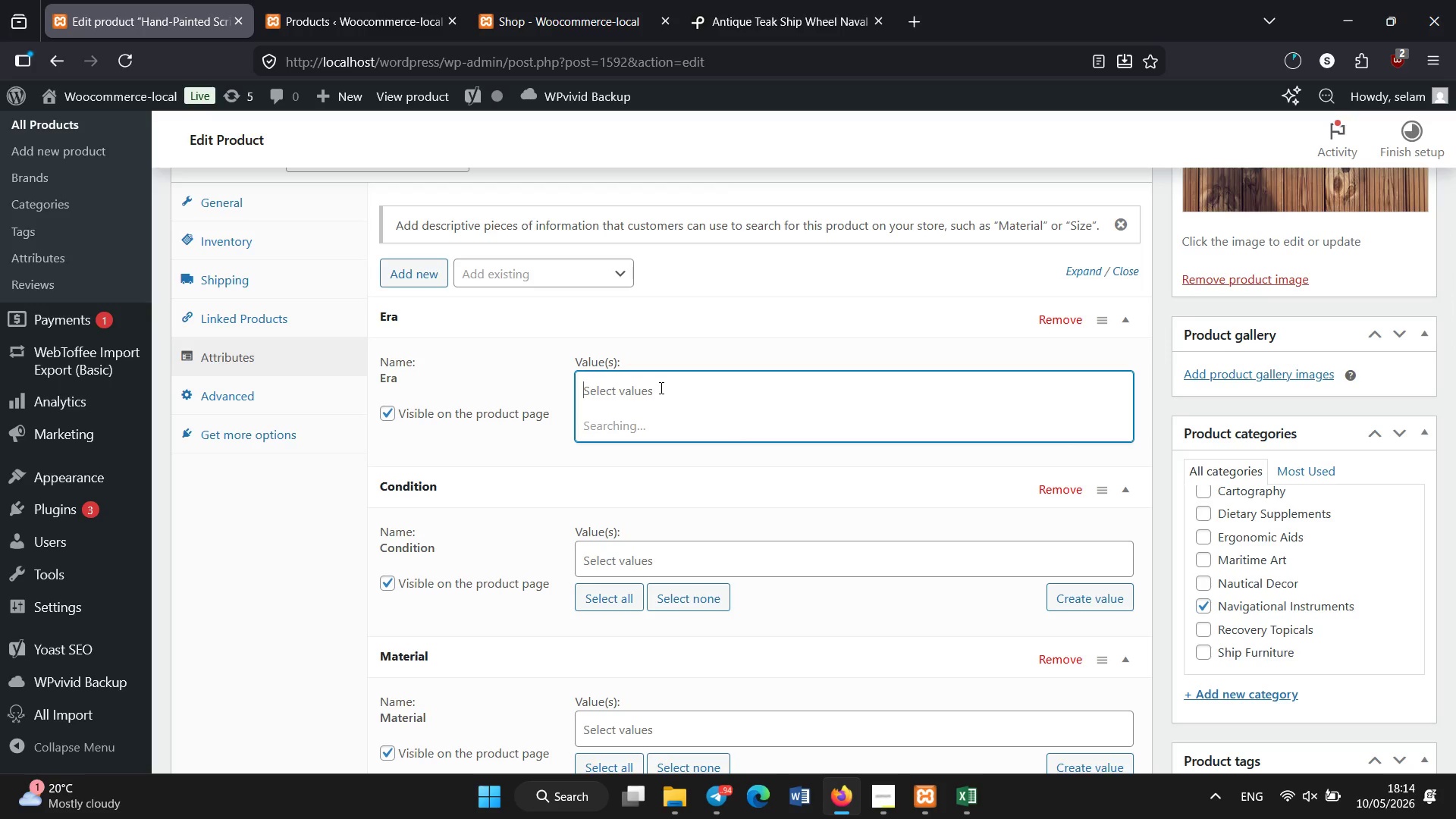 
left_click([661, 482])
 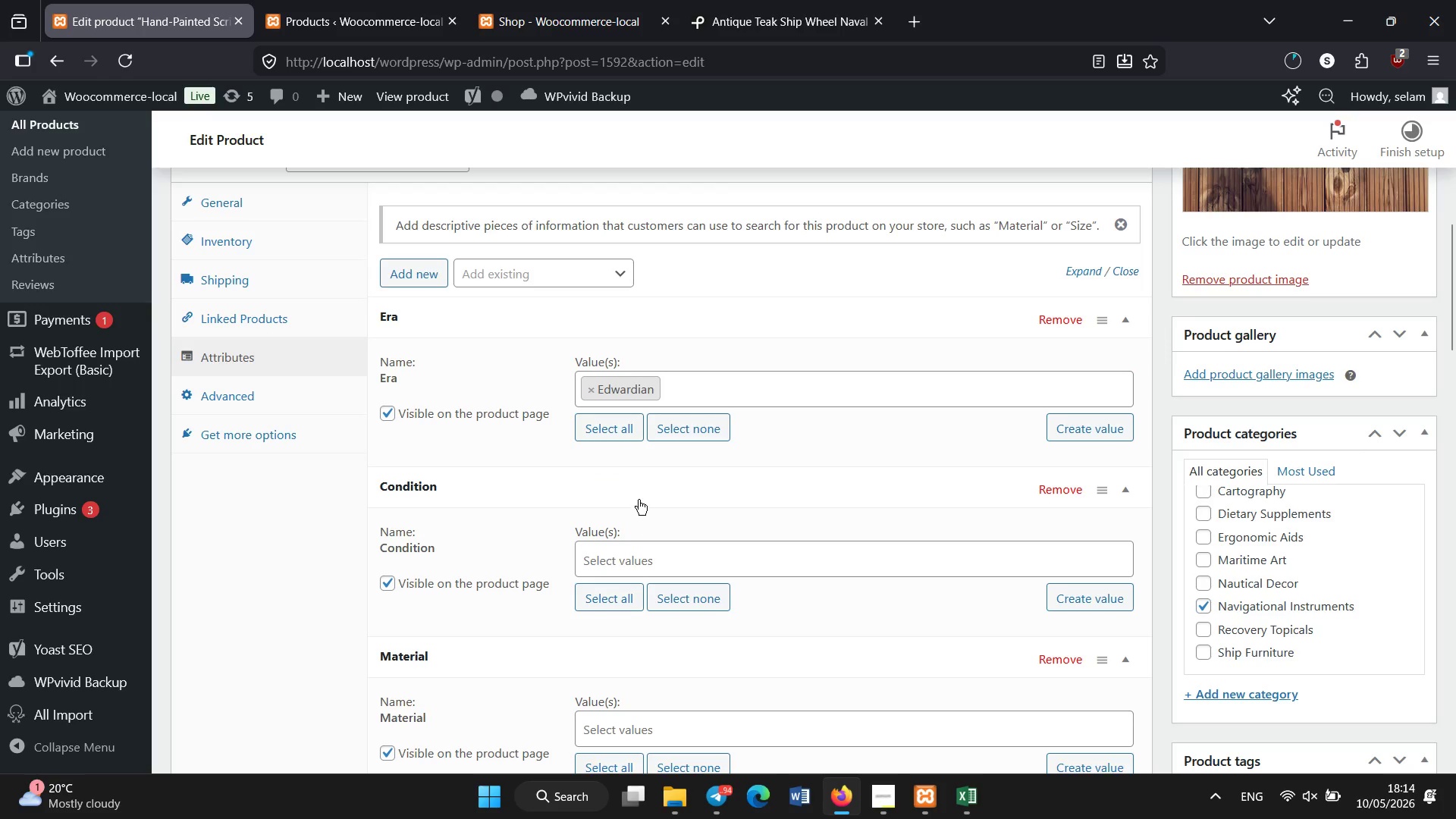 
left_click_drag(start_coordinate=[639, 488], to_coordinate=[630, 478])
 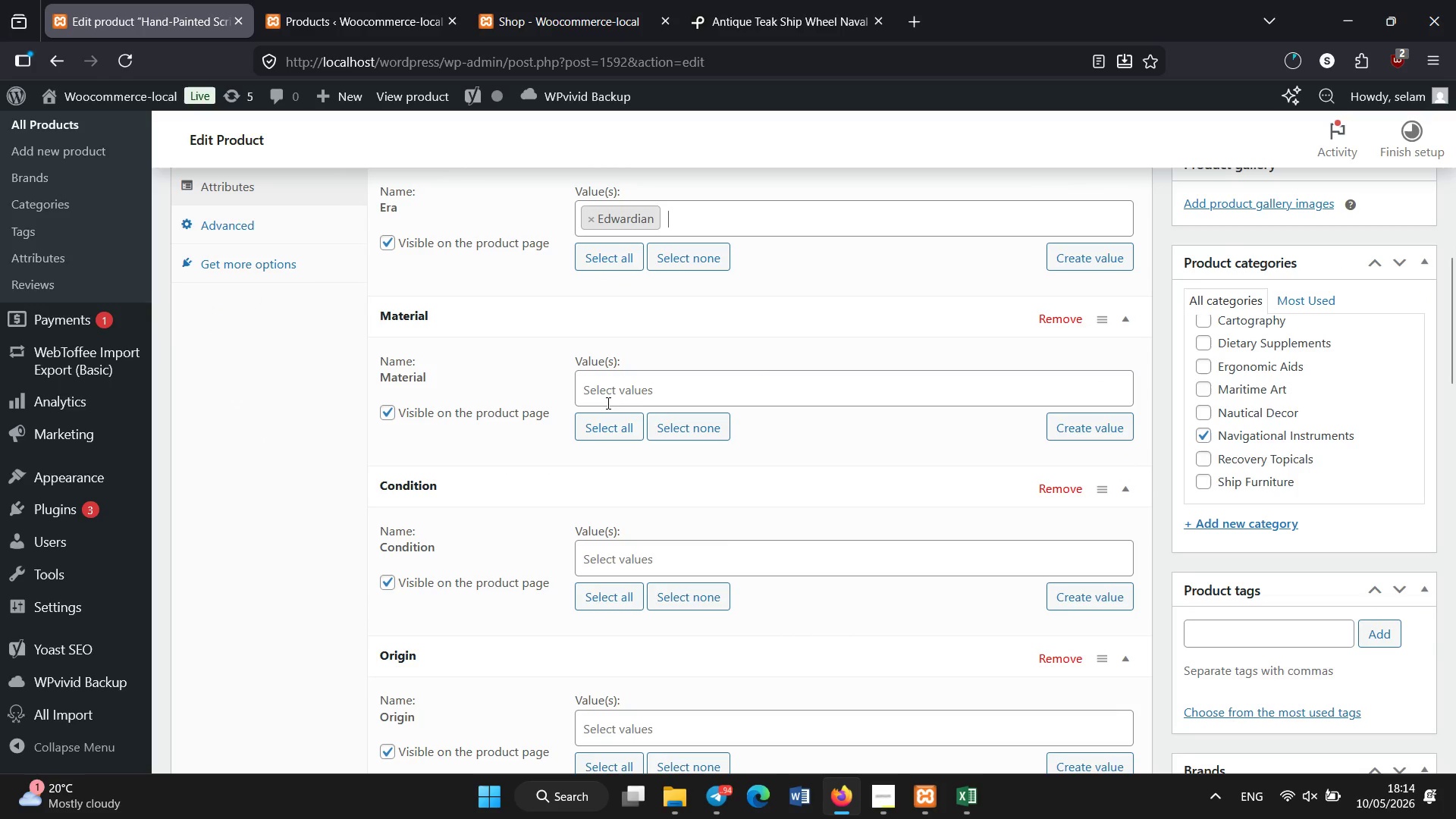 
left_click([610, 384])
 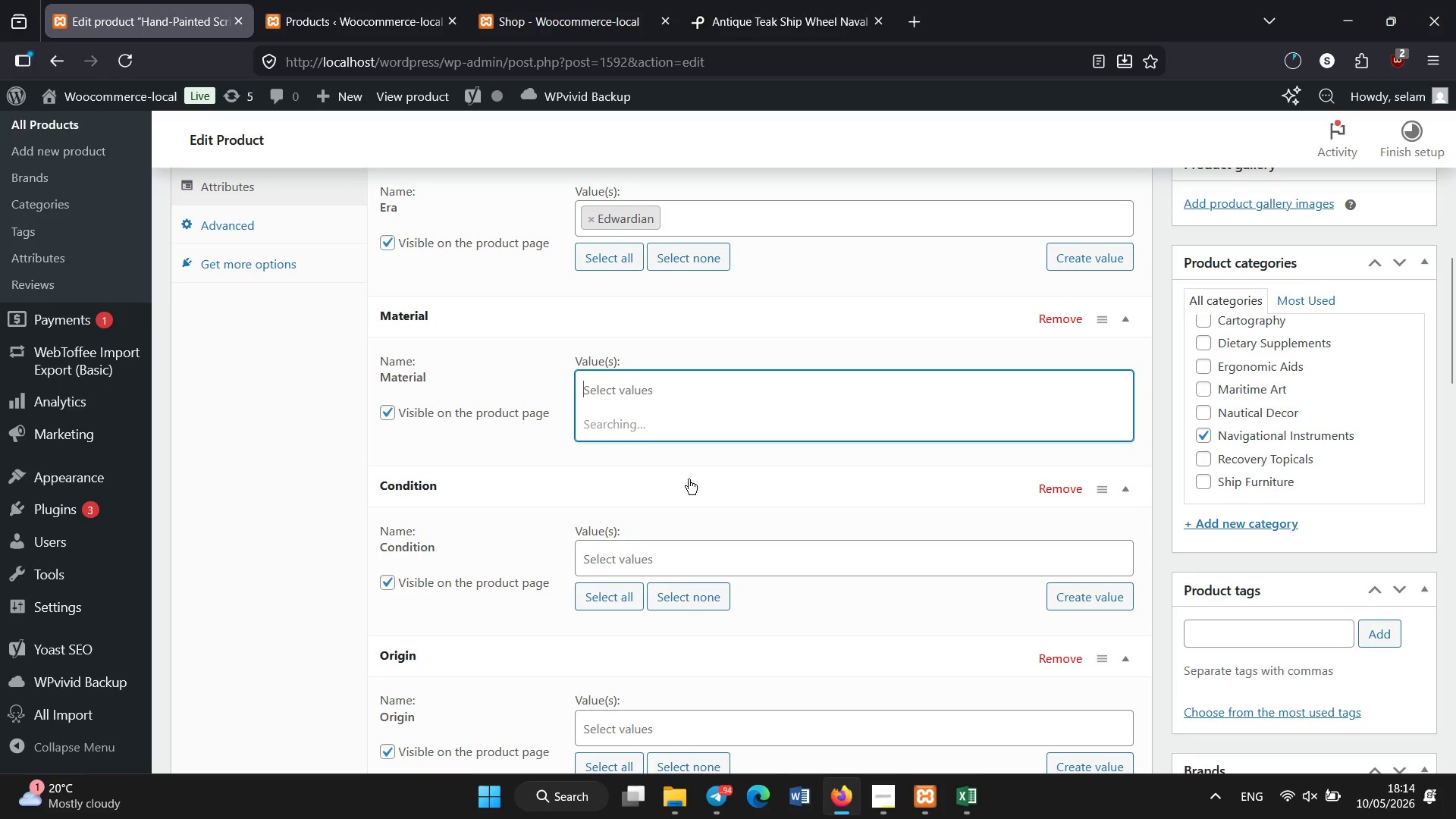 
wait(18.57)
 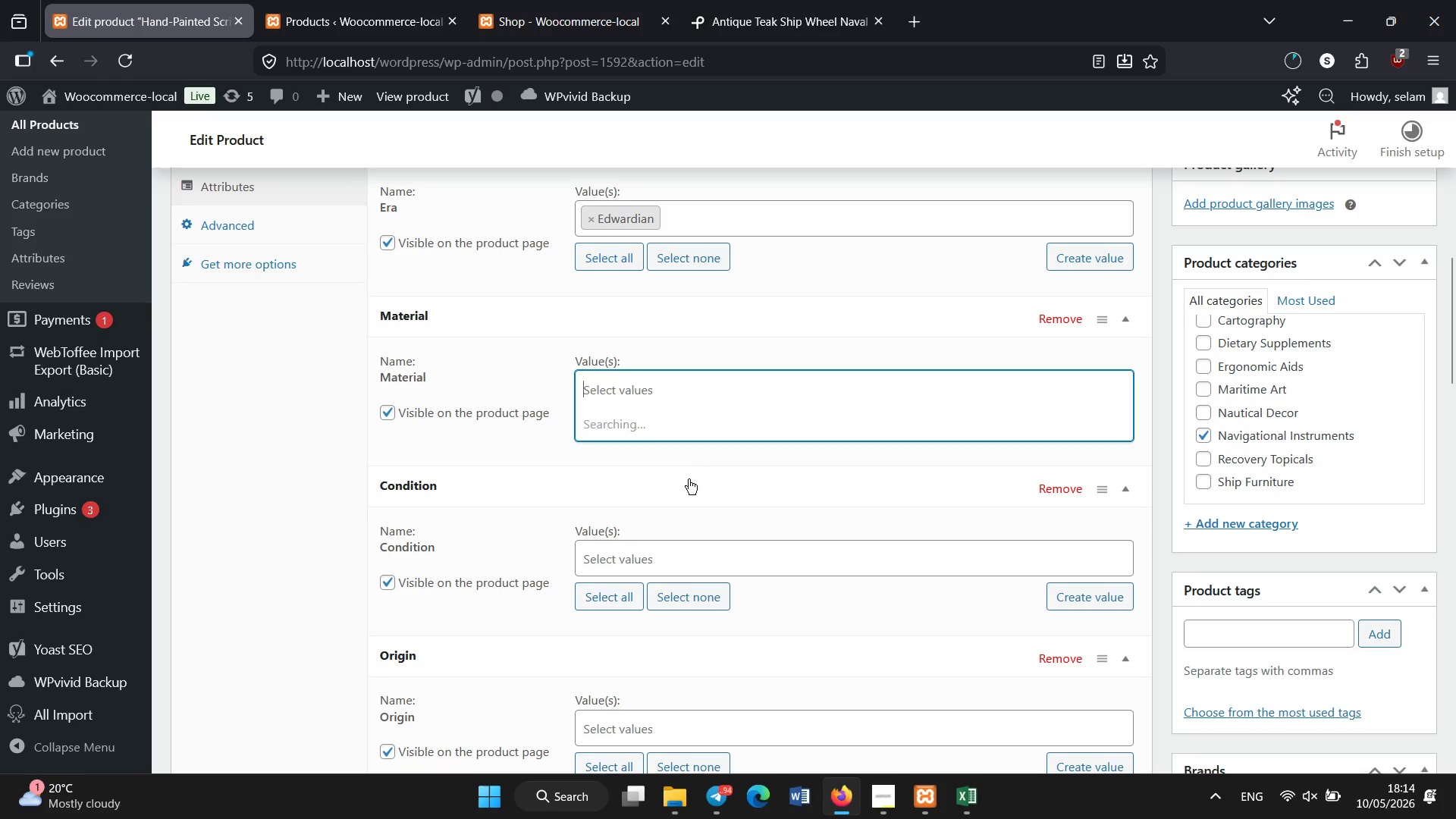 
mouse_move([610, 424])
 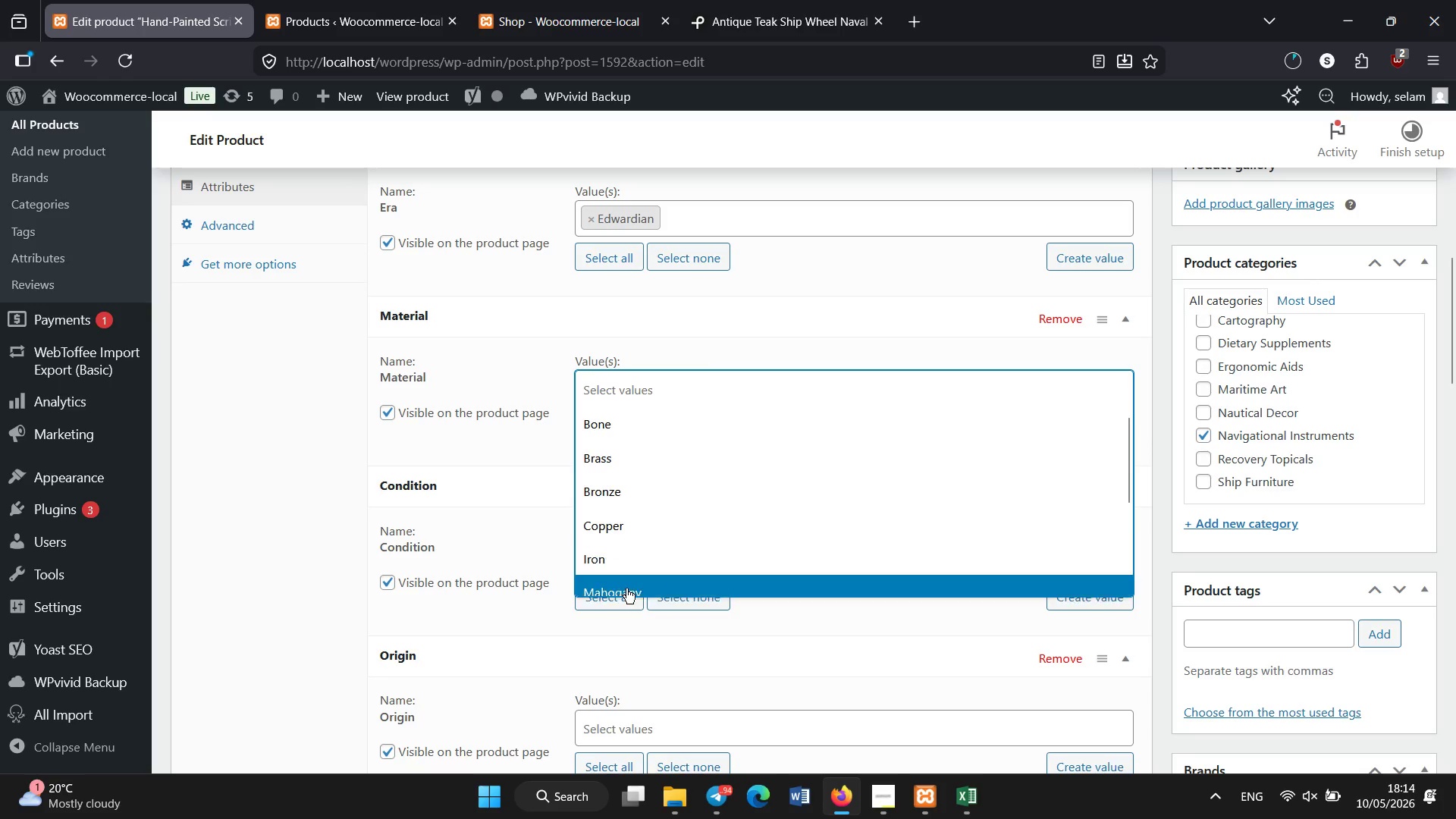 
left_click([626, 588])
 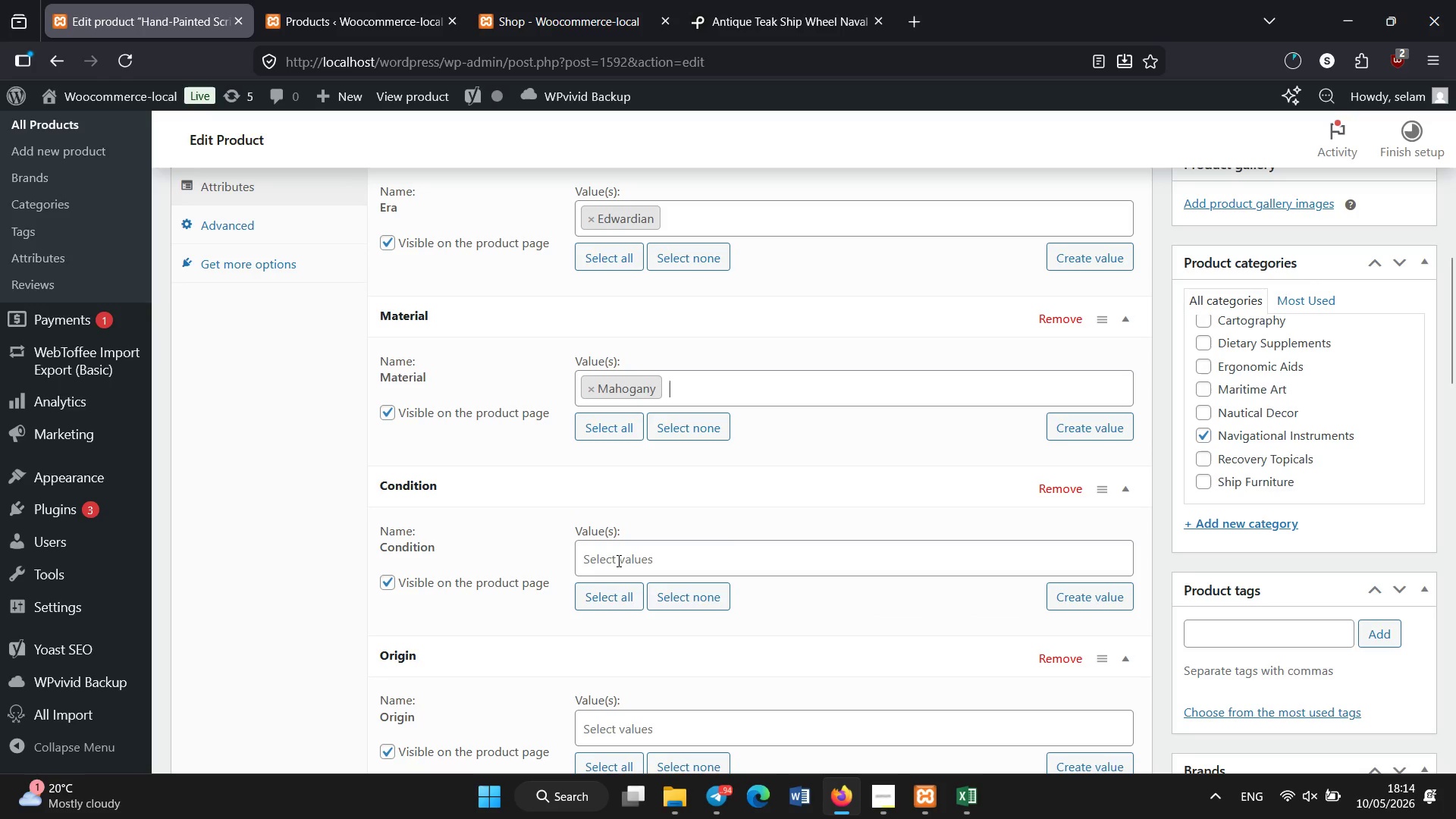 
left_click([619, 561])
 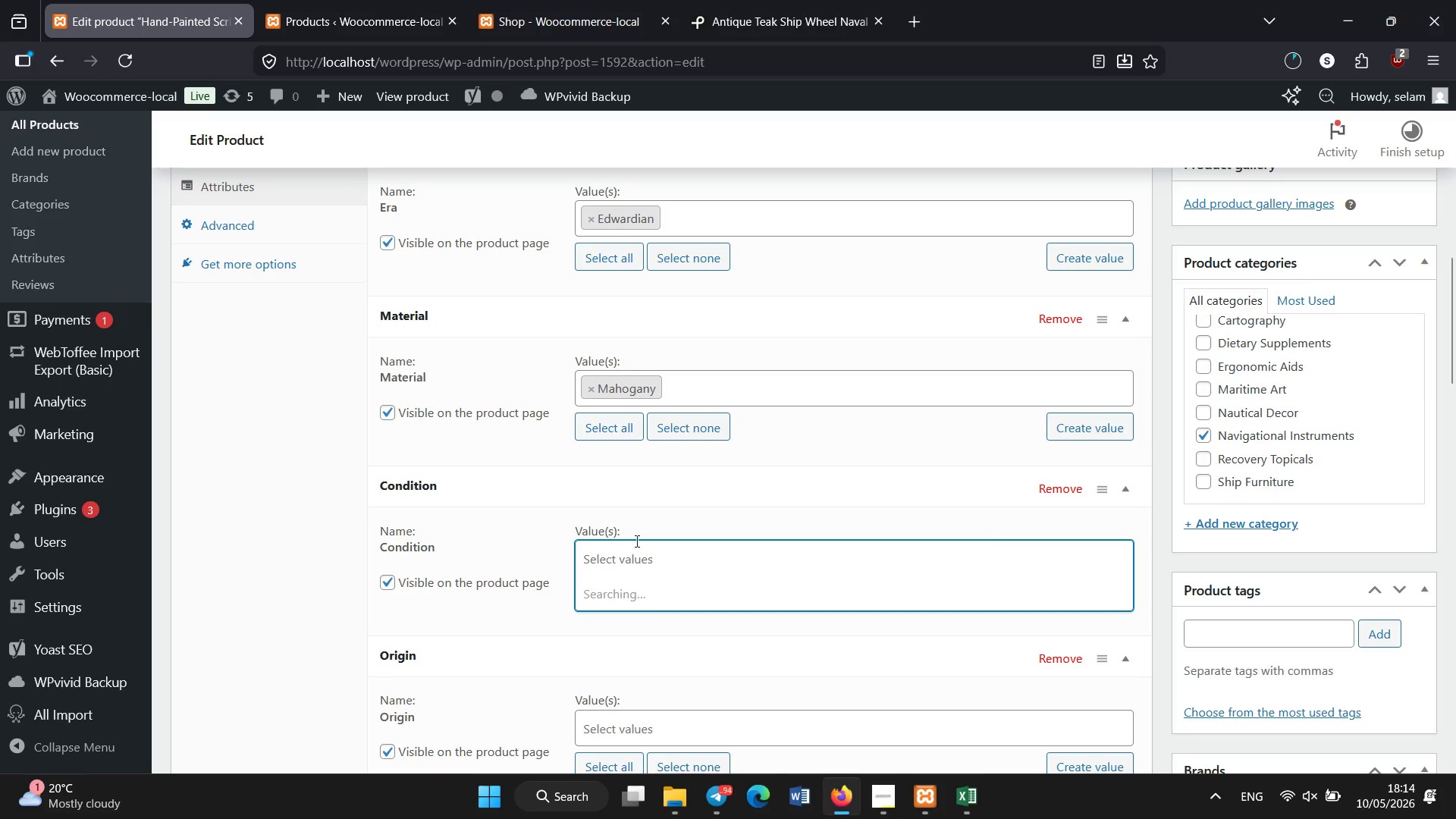 
wait(5.47)
 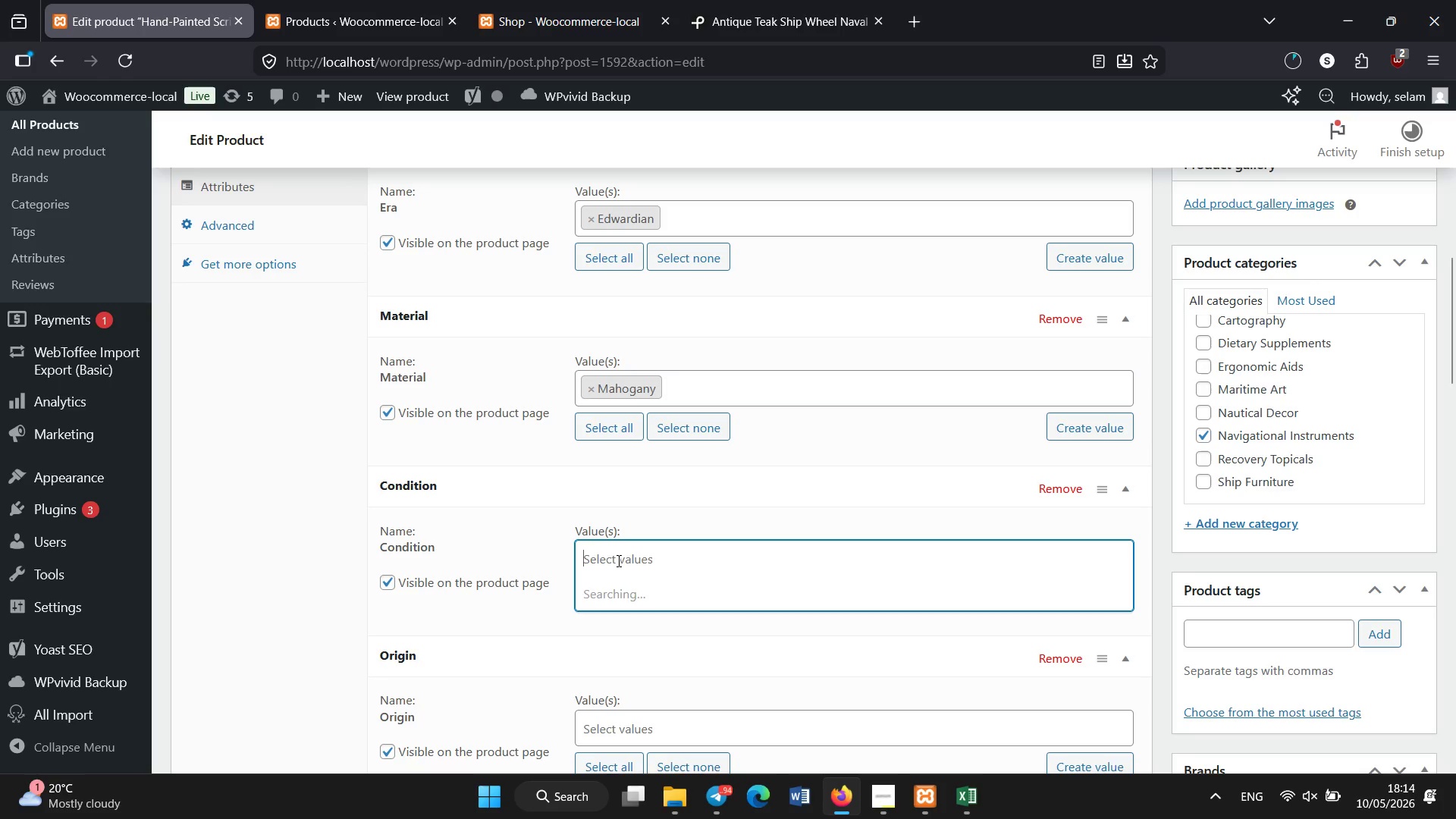 
left_click_drag(start_coordinate=[1451, 351], to_coordinate=[1455, 379])
 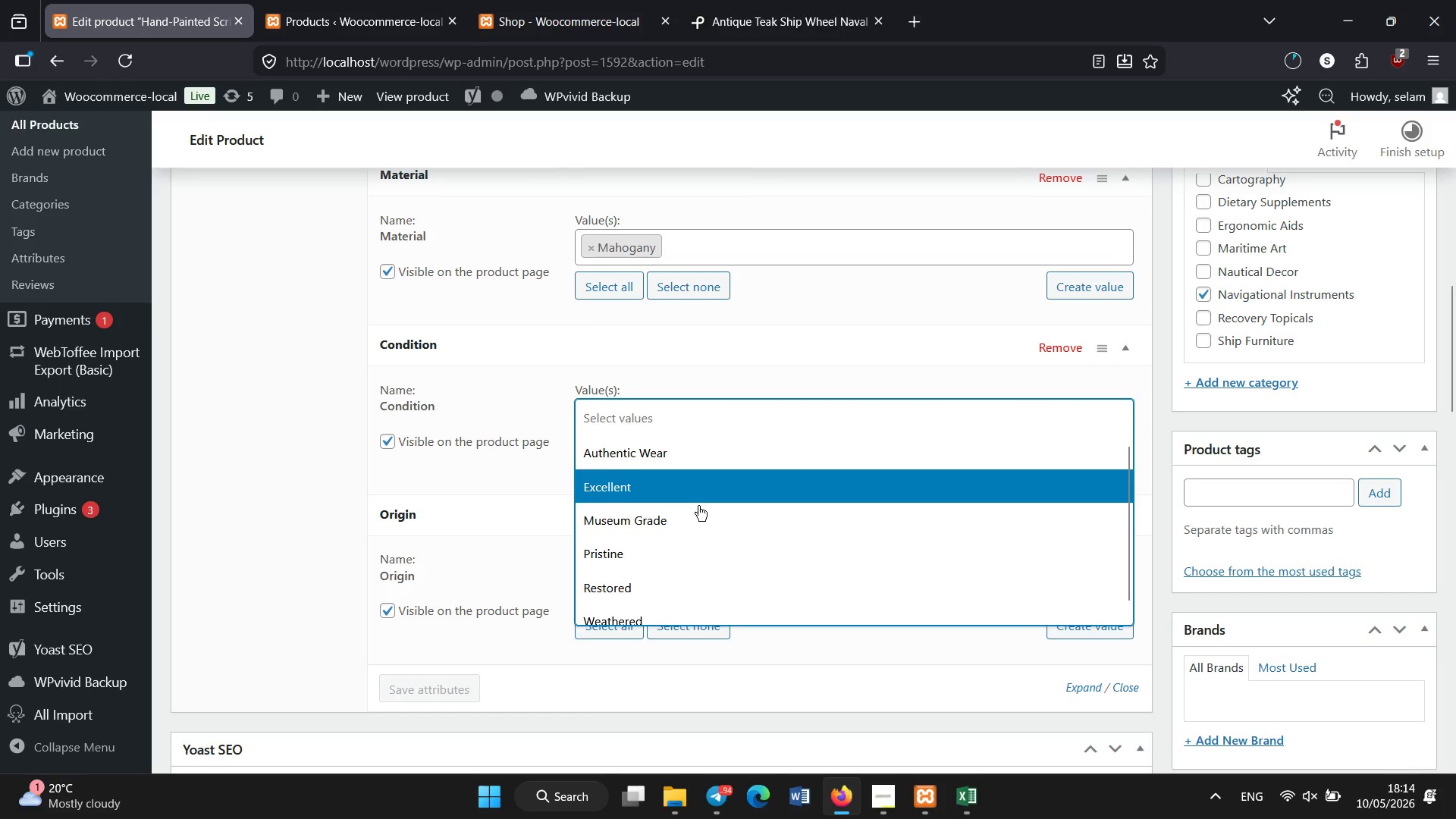 
left_click([697, 512])
 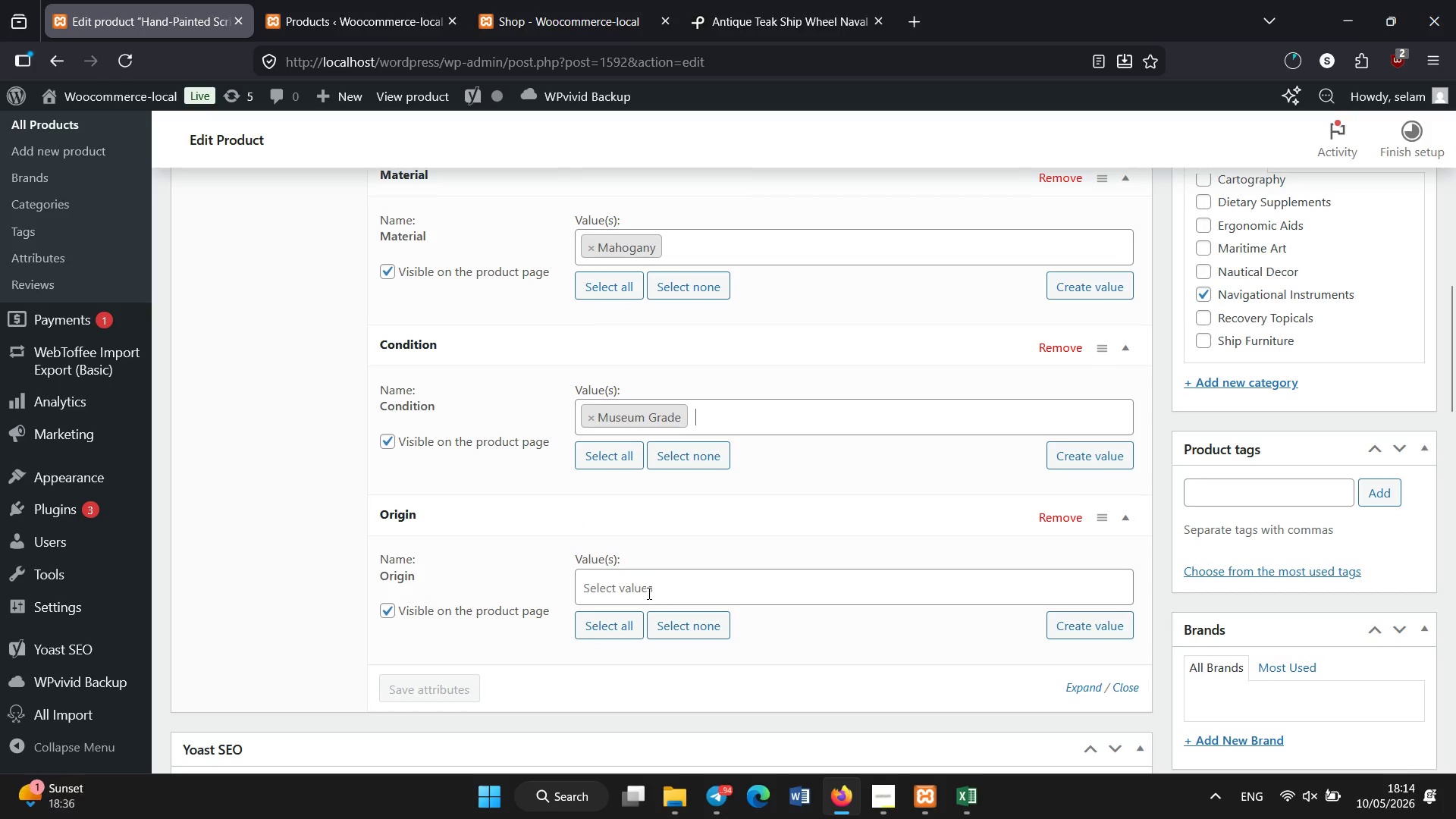 
left_click([649, 594])
 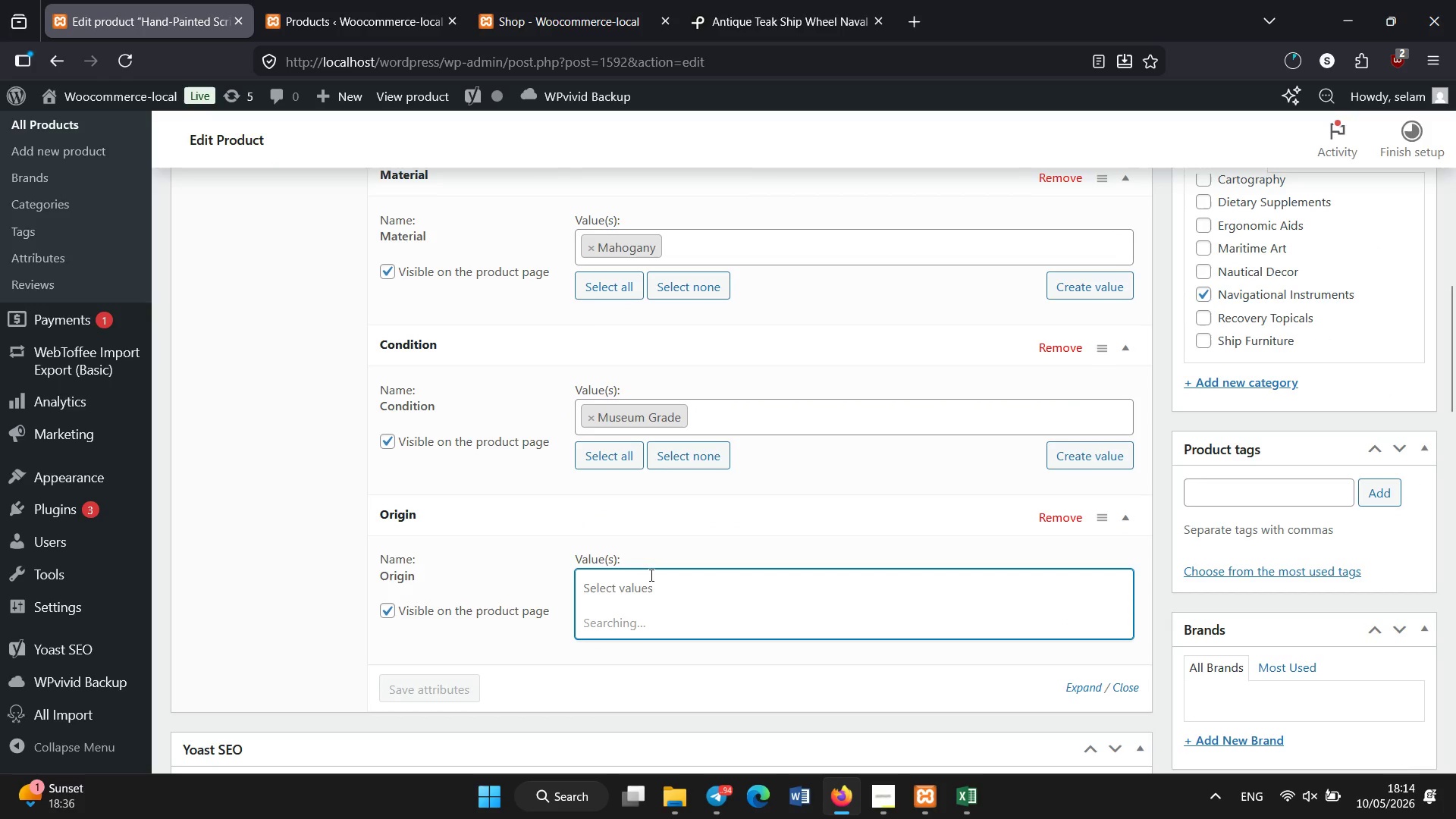 
mouse_move([661, 548])
 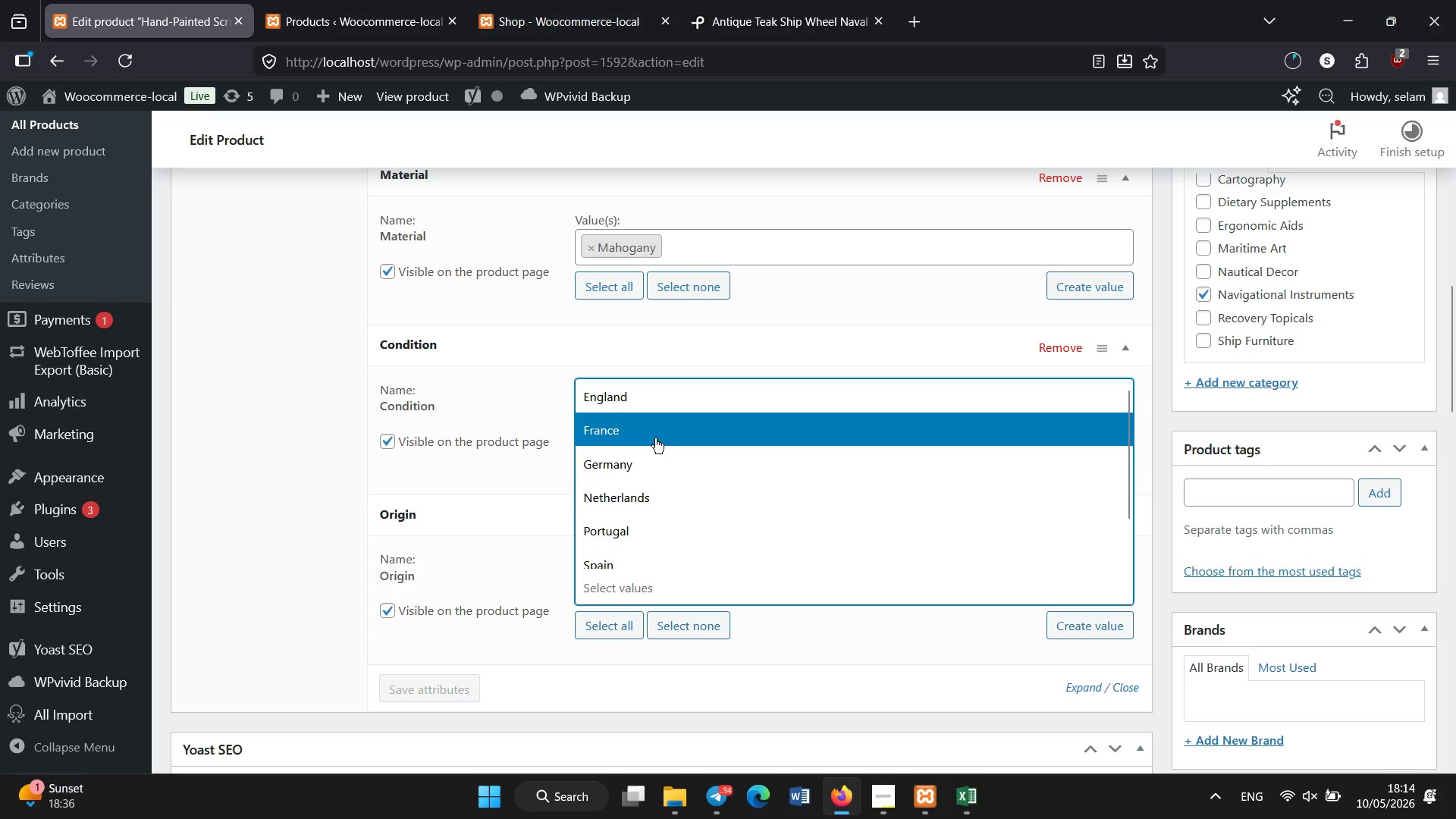 
left_click([655, 438])
 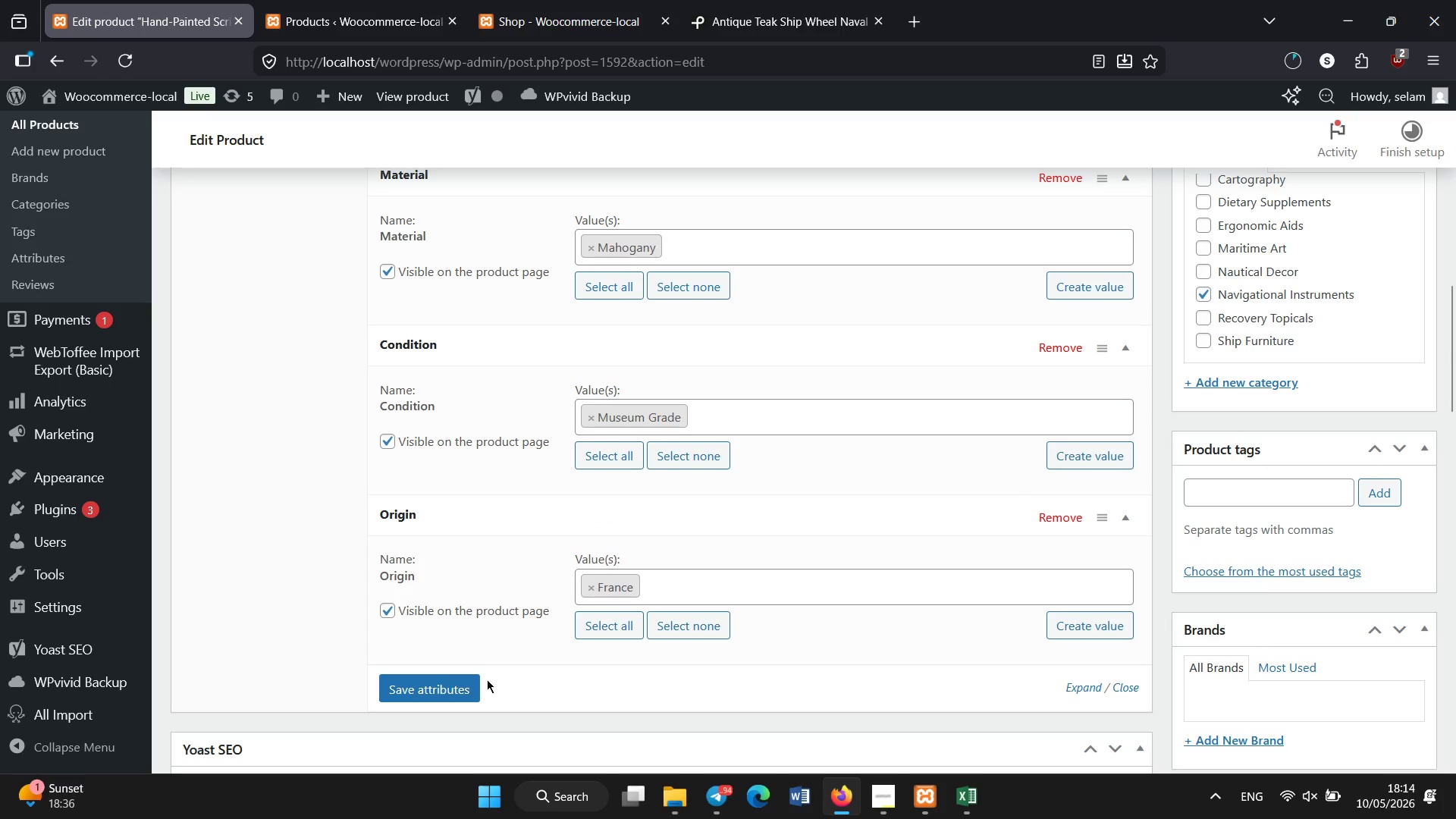 
left_click([469, 692])
 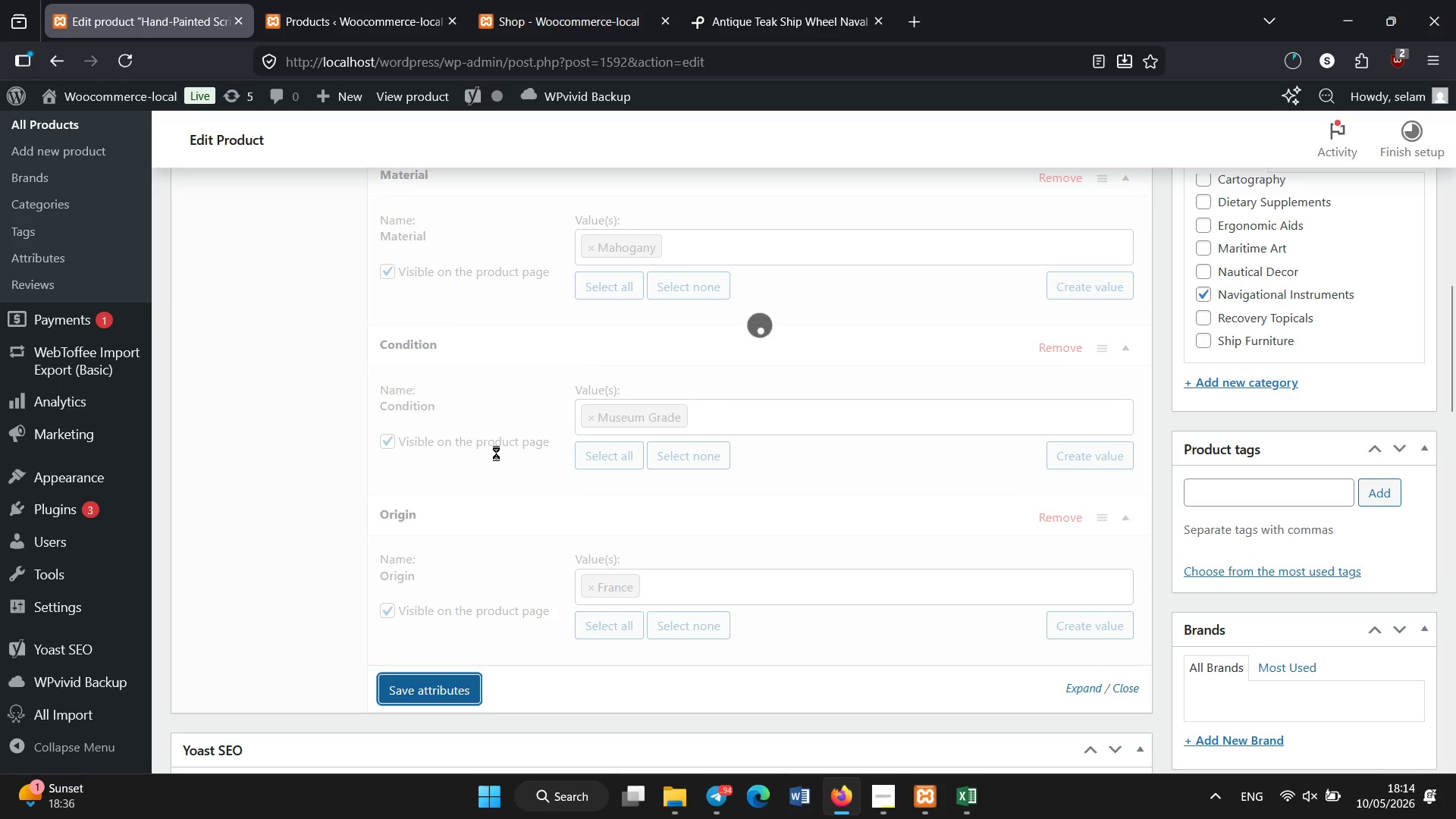 
left_click([407, 0])
 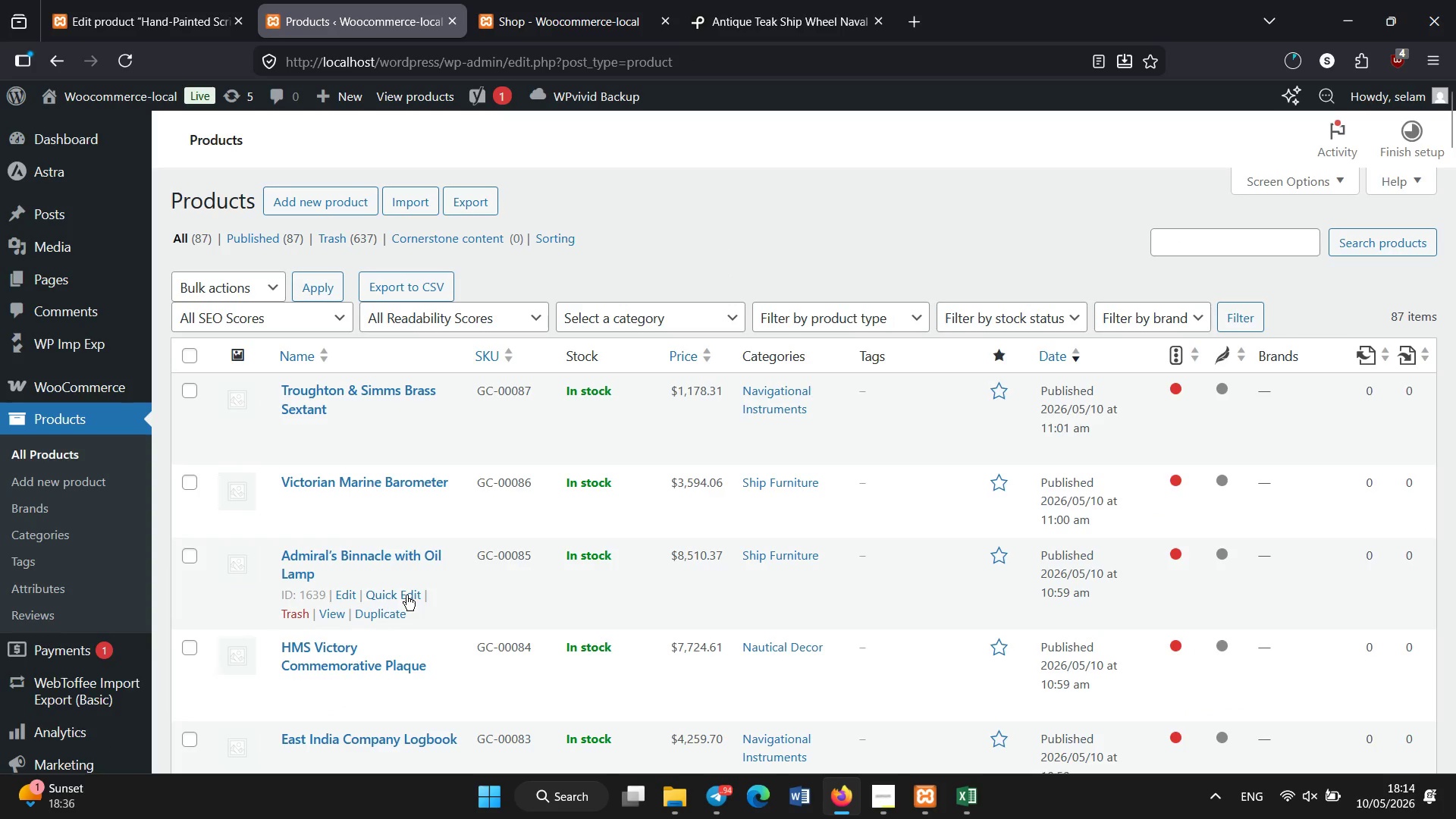 
scroll: coordinate [408, 597], scroll_direction: down, amount: 44.0
 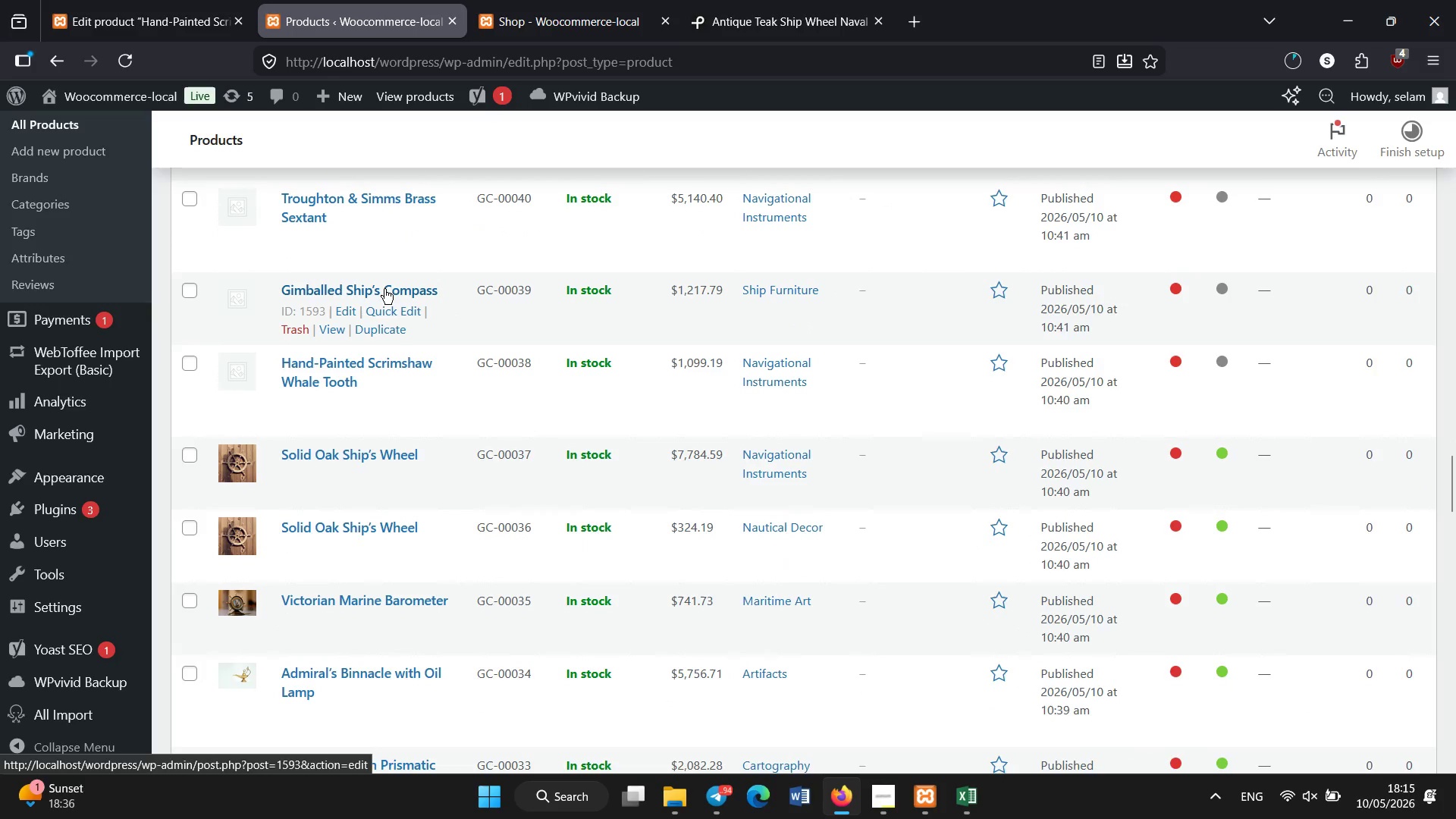 
left_click([384, 289])
 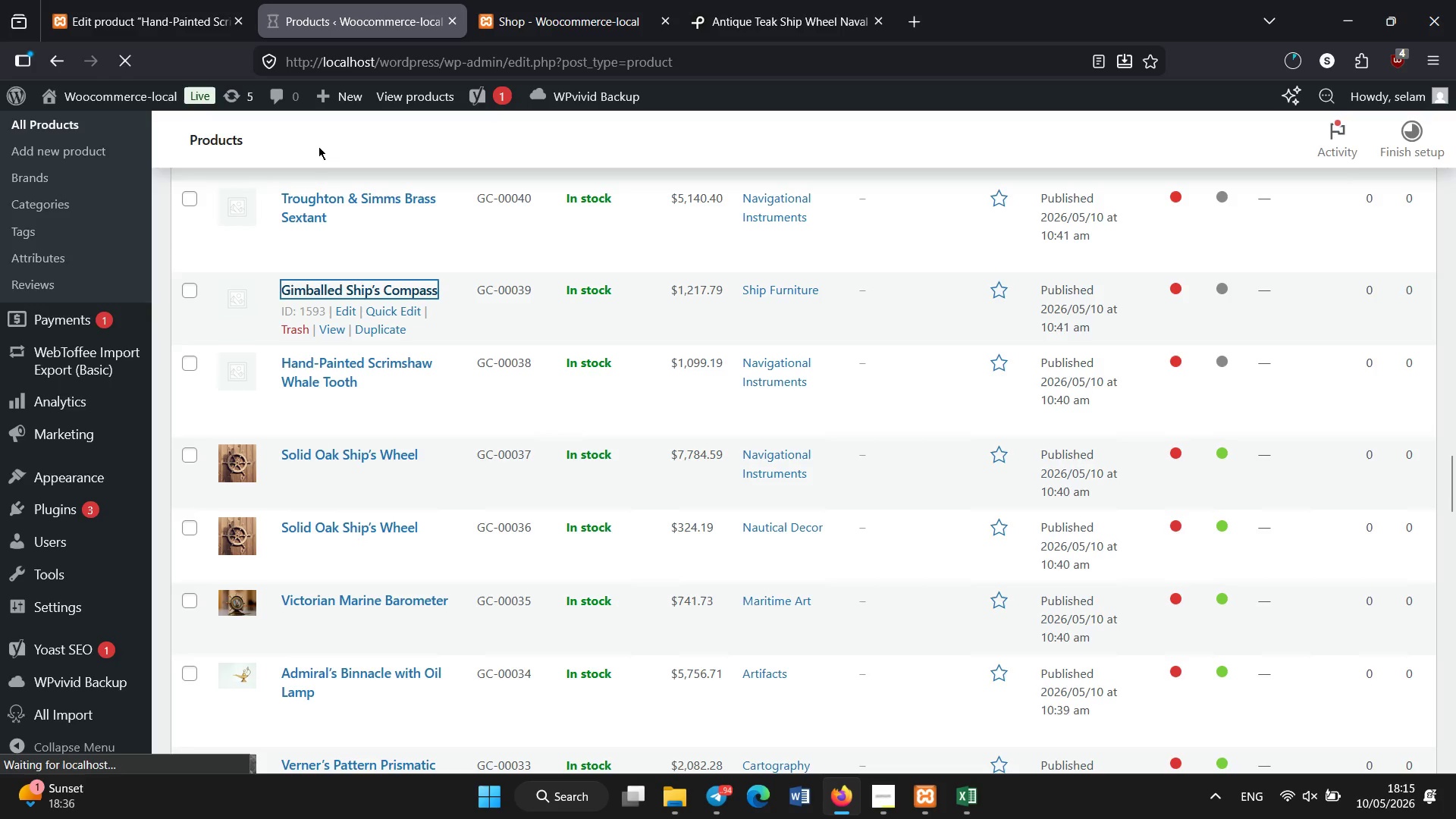 
left_click([207, 0])
 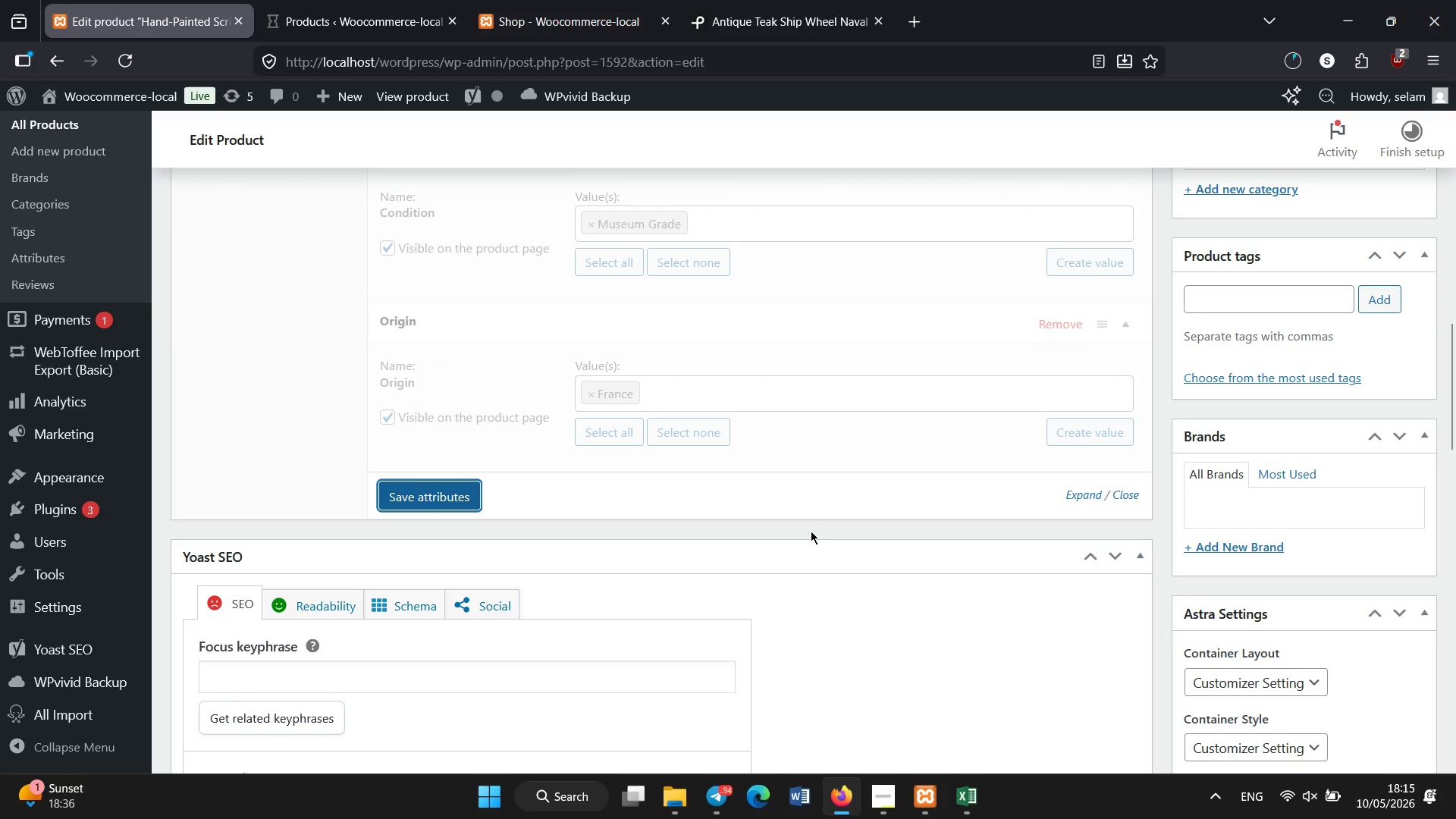 
mouse_move([869, 772])
 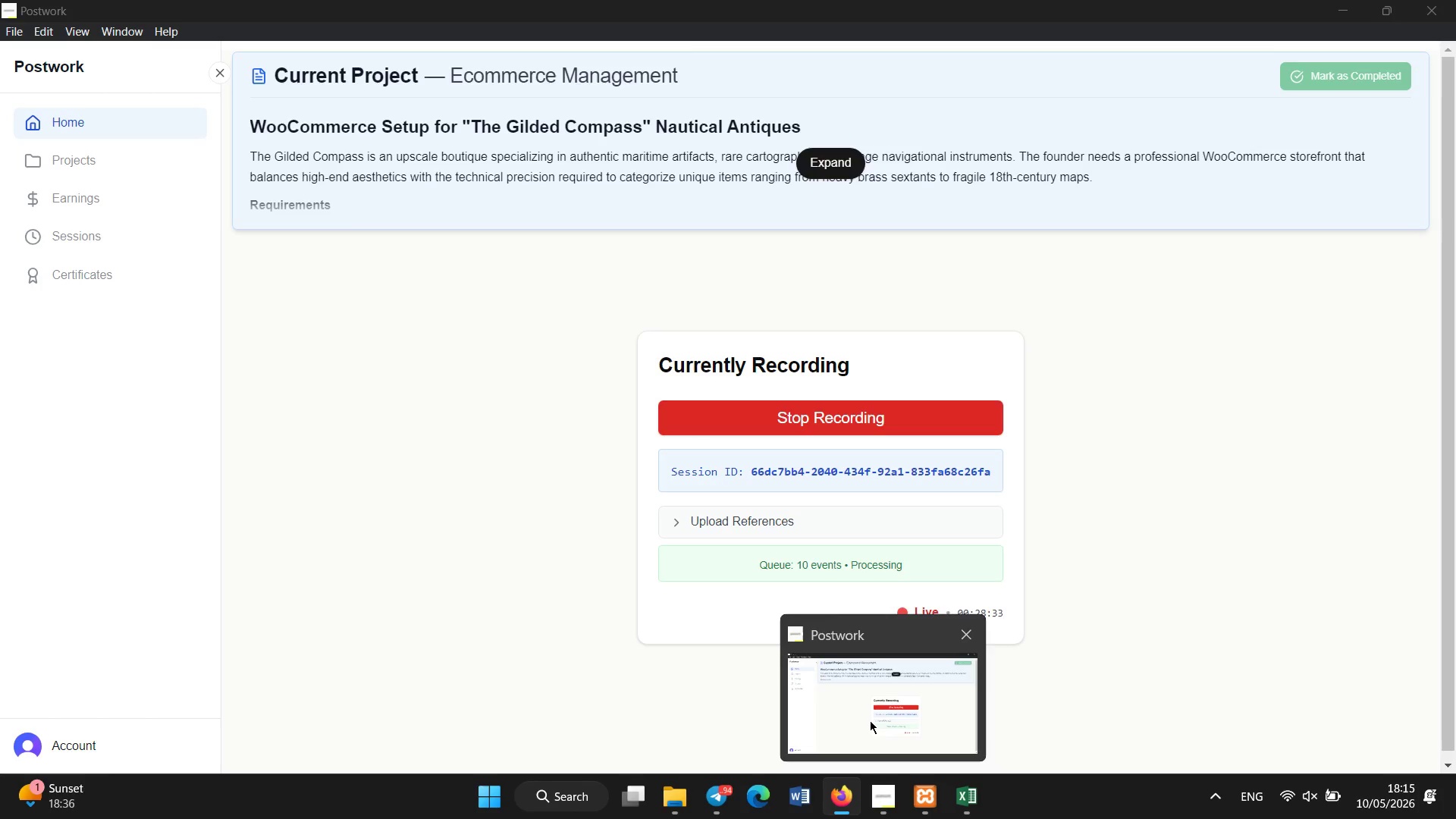 
left_click([870, 720])